 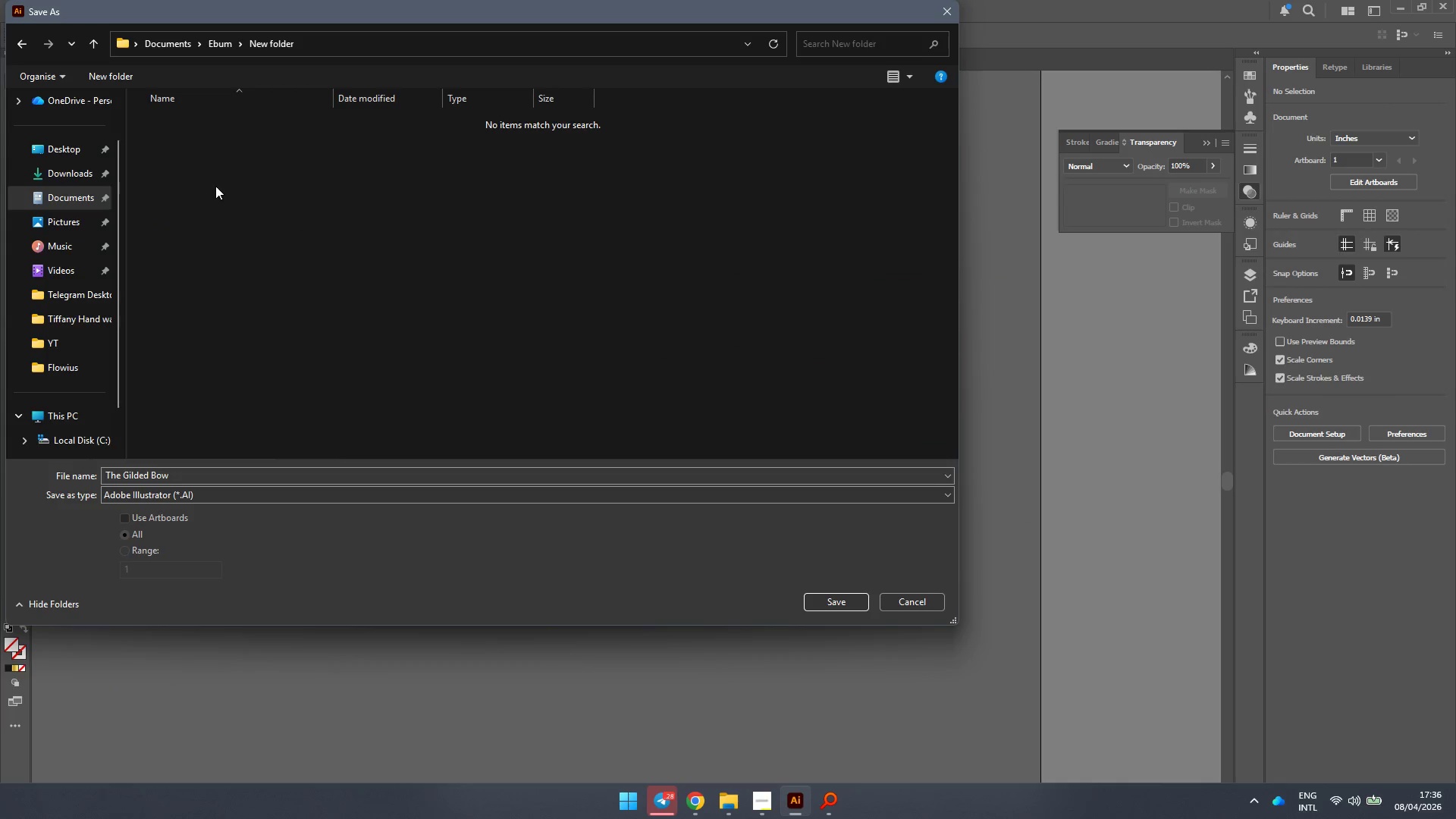 
left_click([175, 206])
 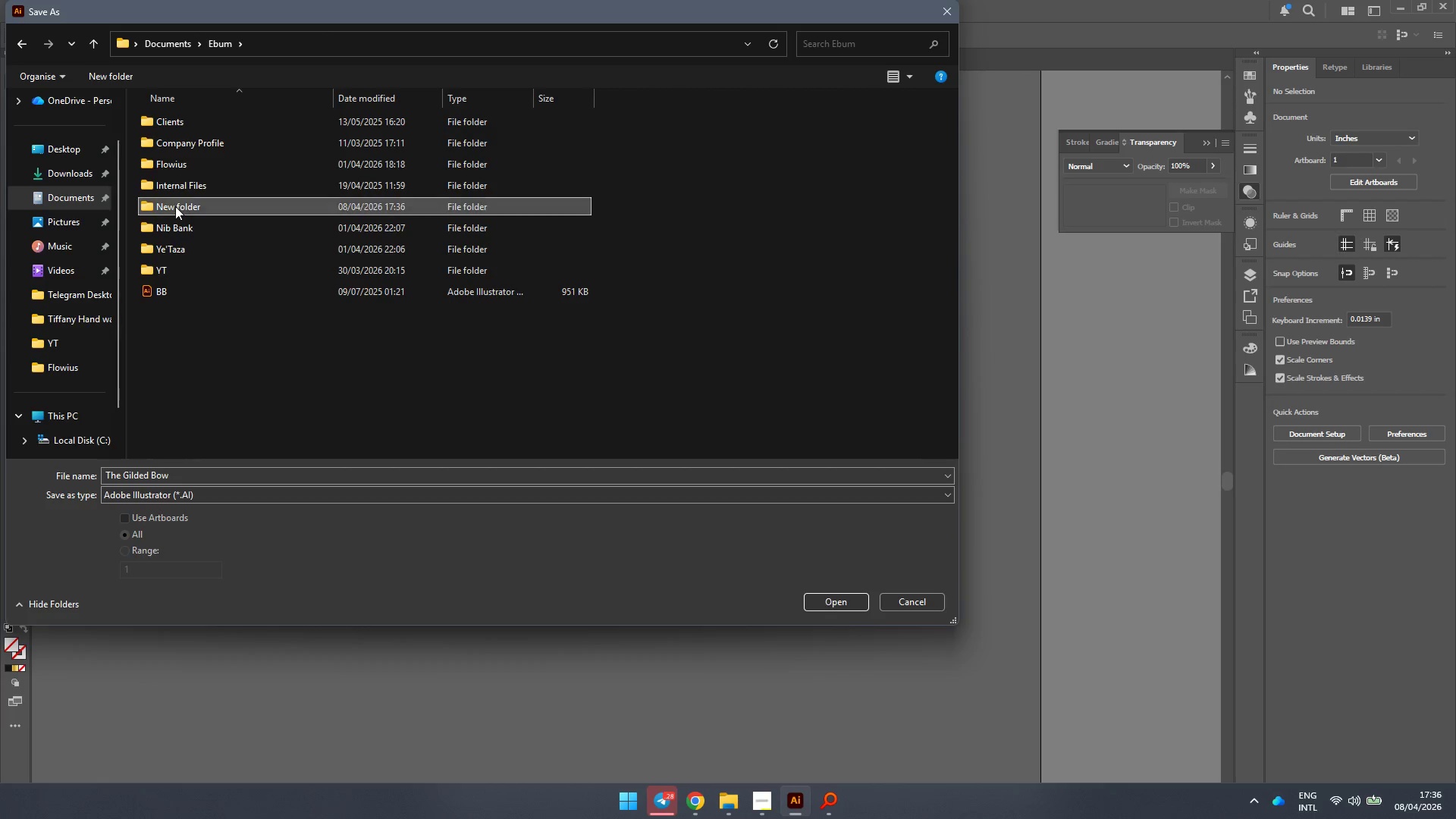 
right_click([175, 206])
 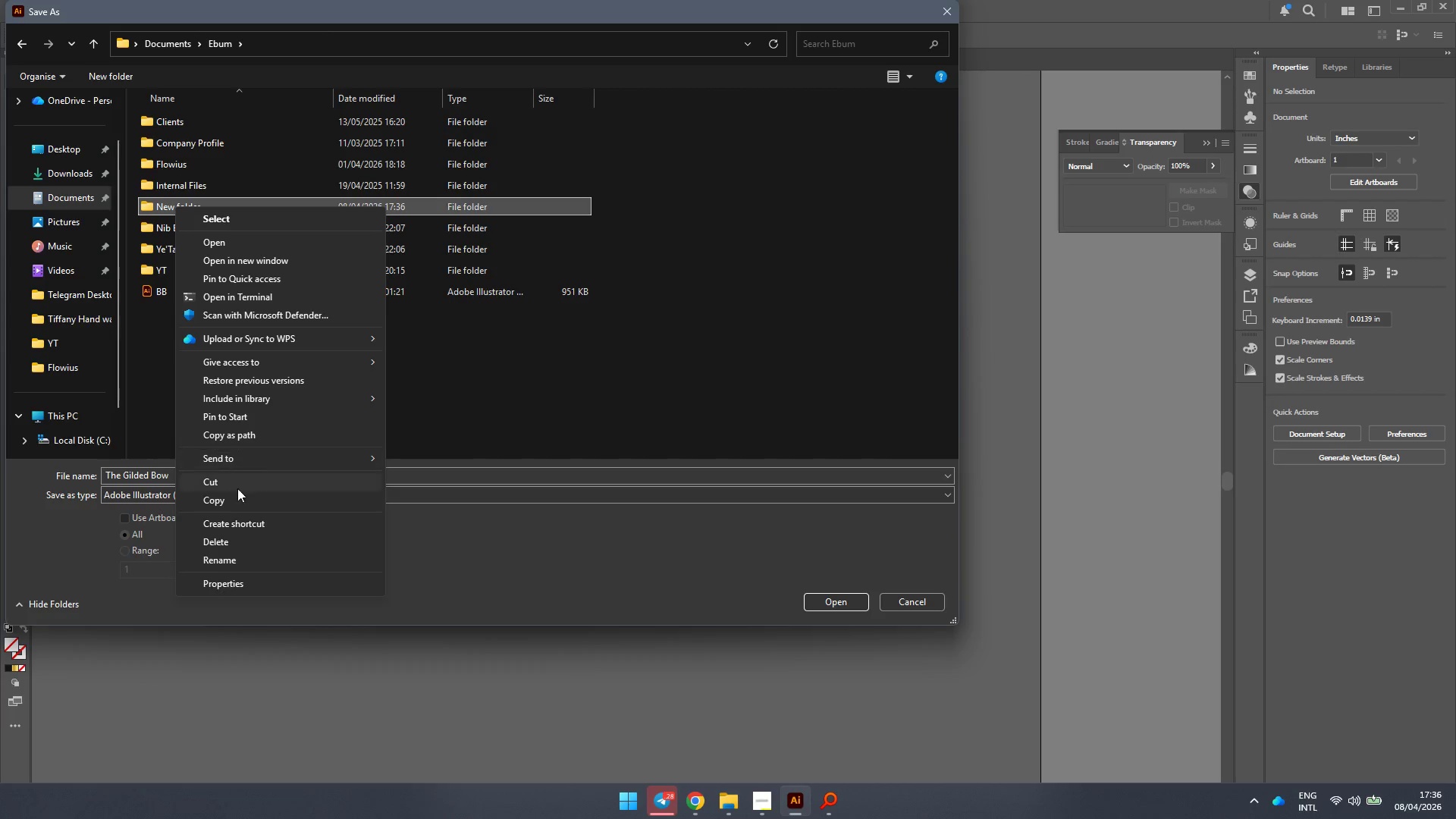 
left_click([235, 556])
 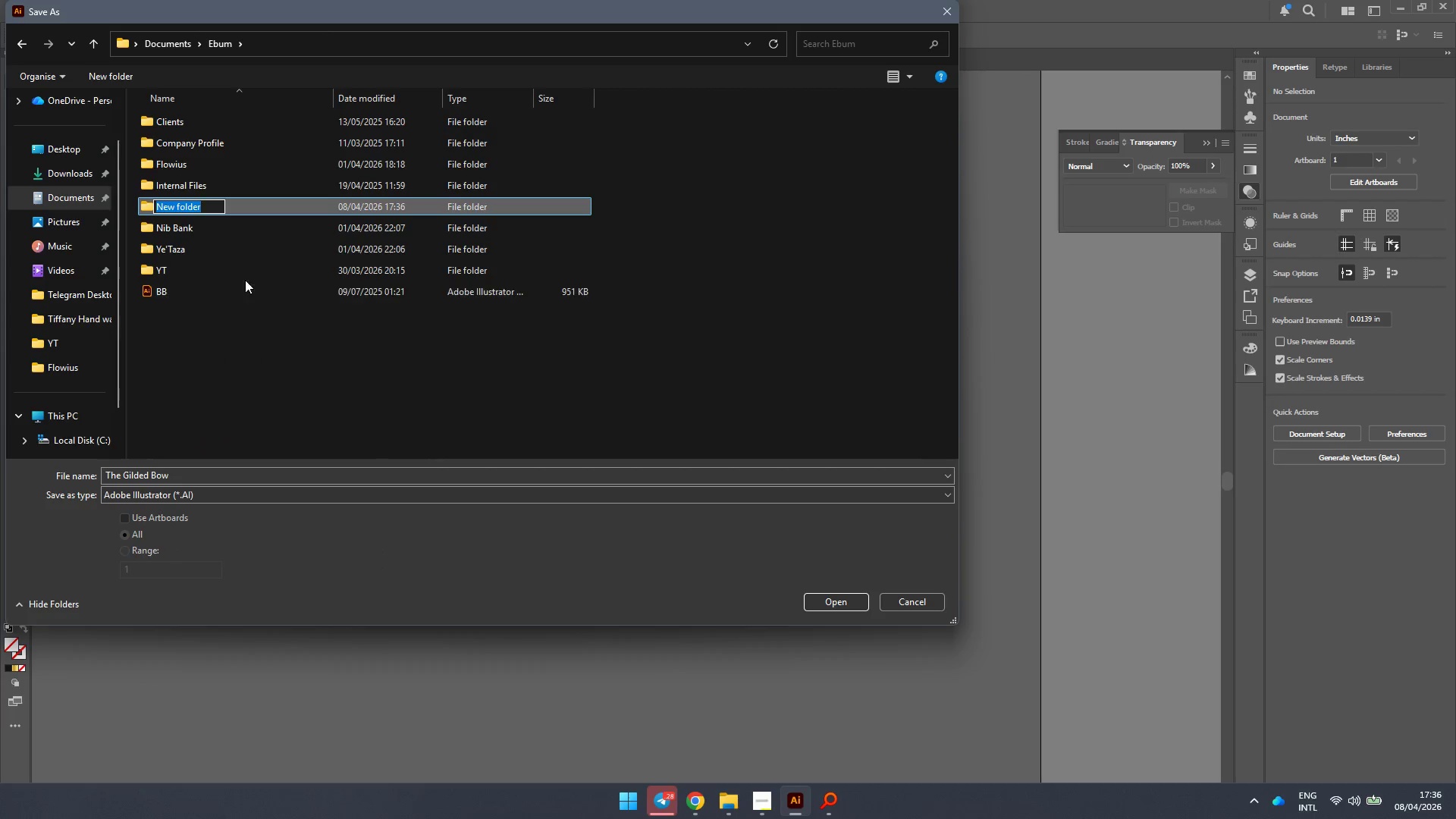 
type(Work)
 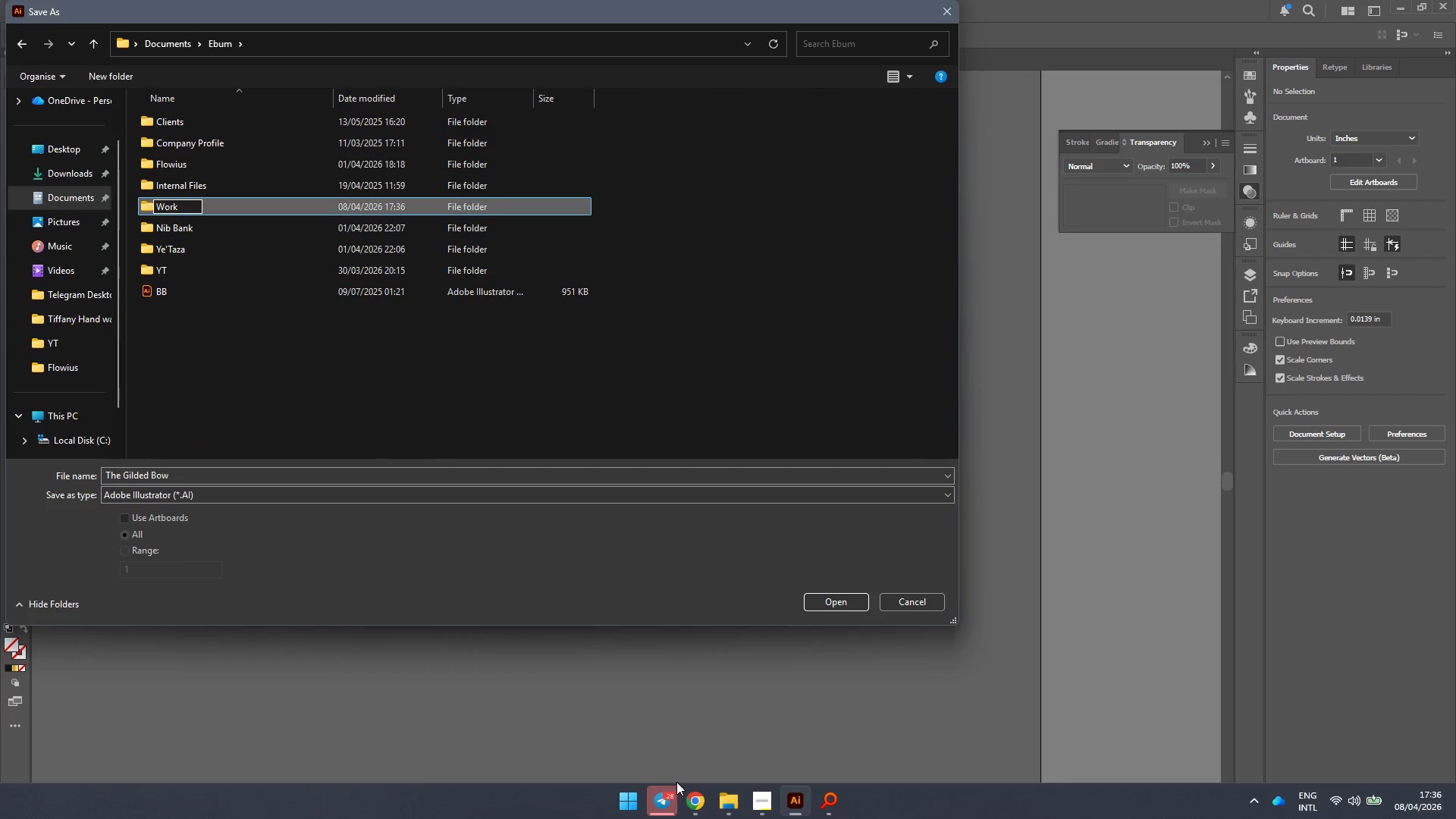 
left_click([754, 805])
 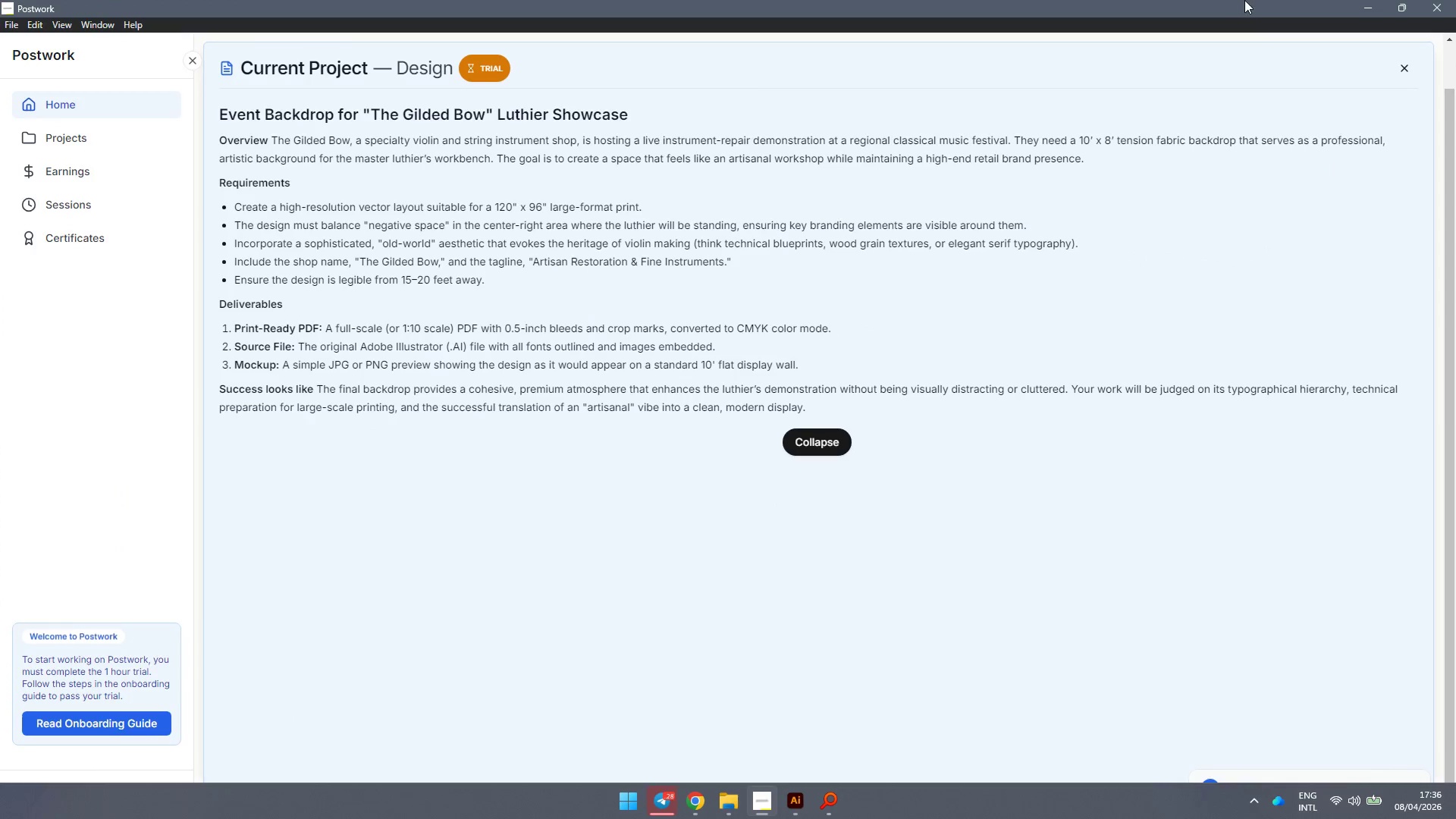 
left_click([1360, 5])
 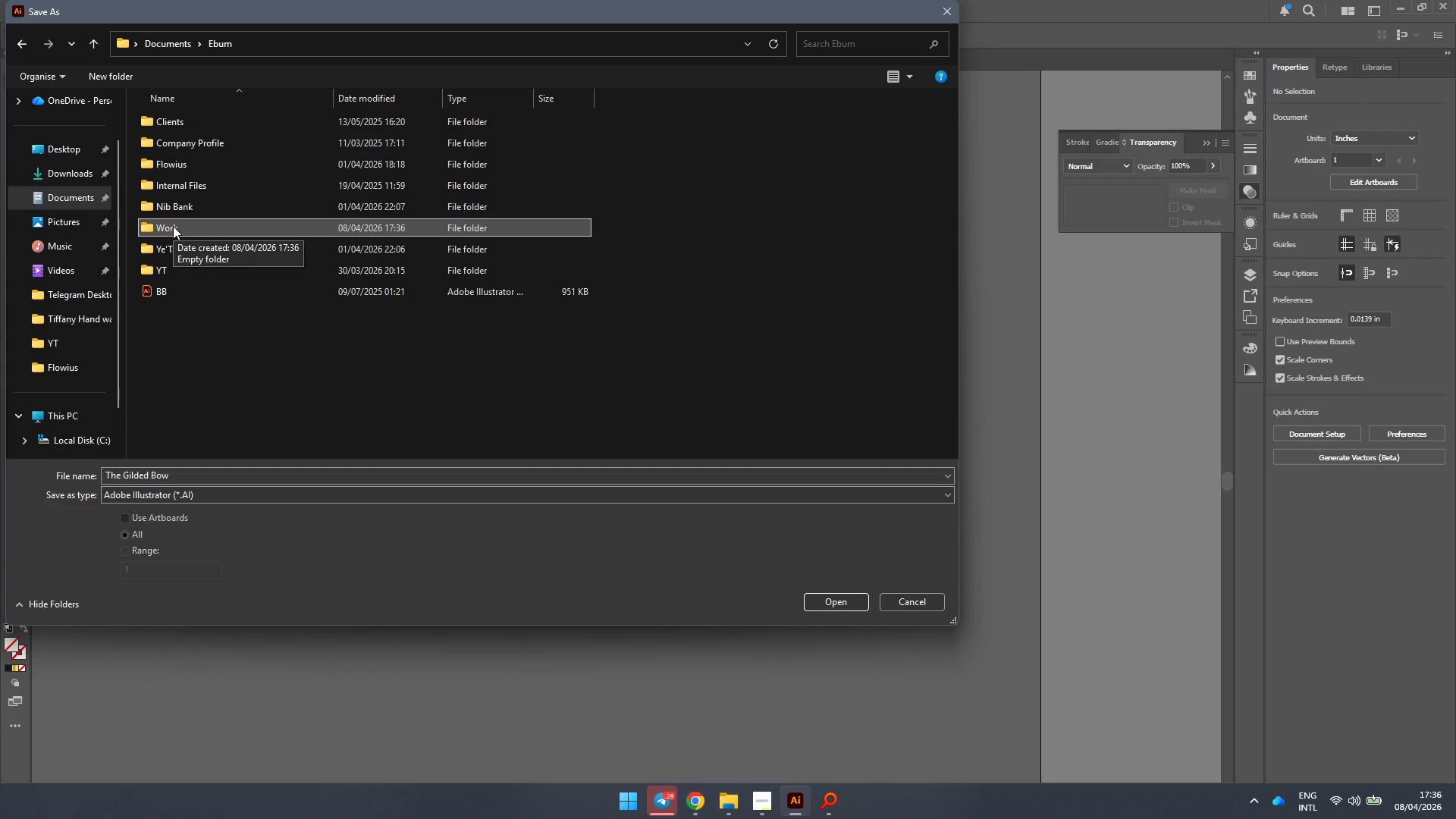 
key(F2)
 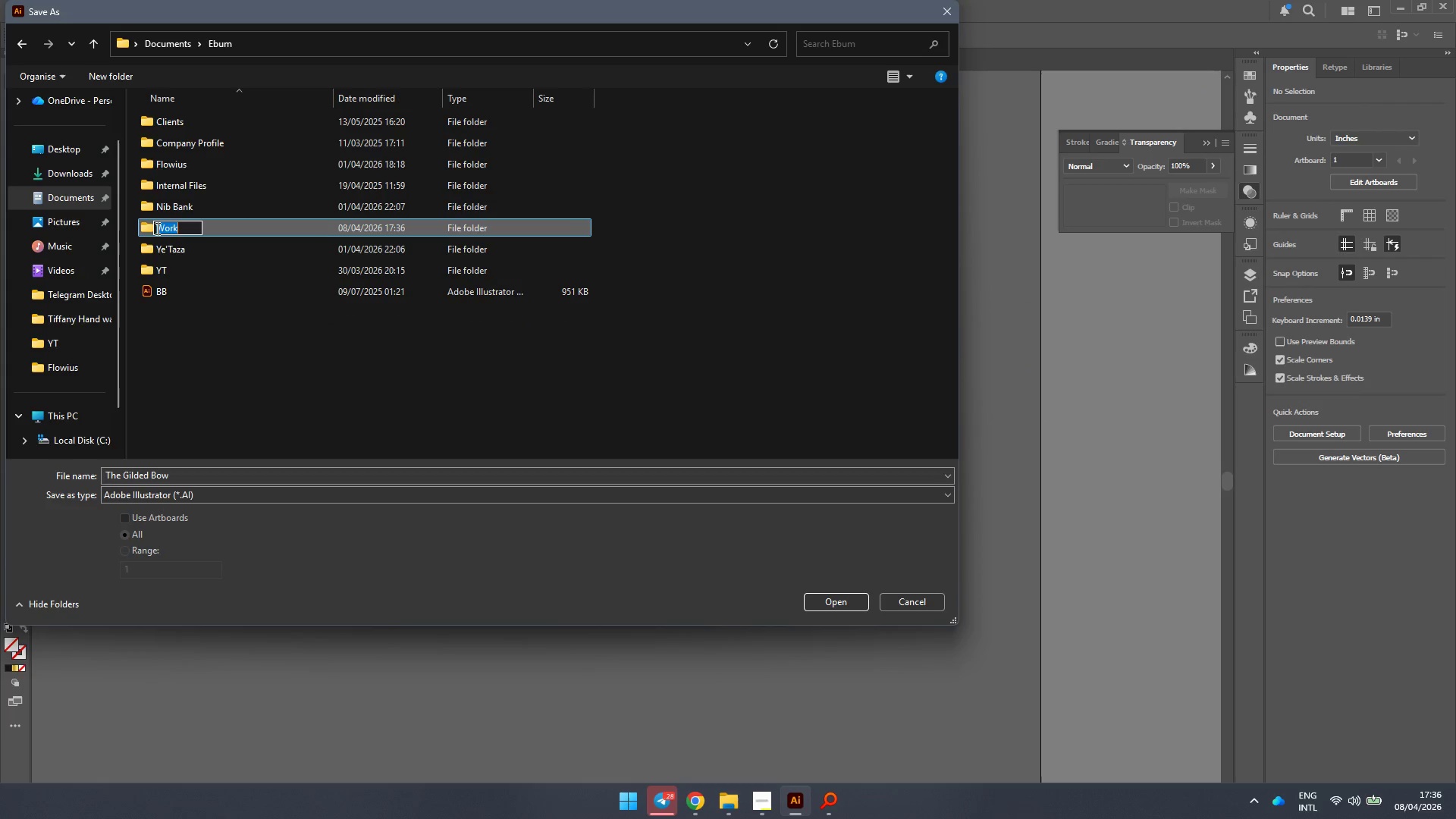 
left_click([155, 228])
 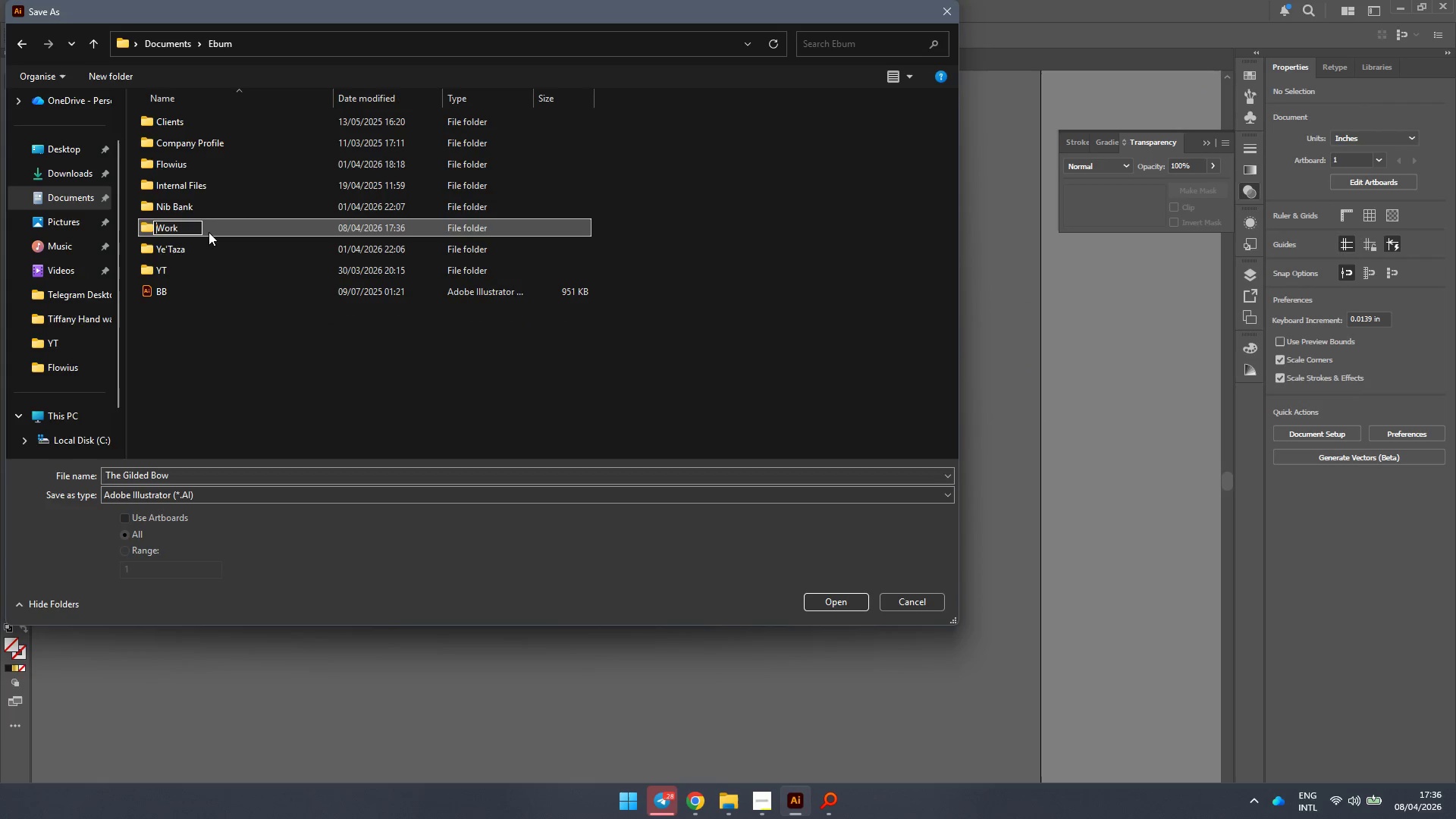 
type(Post )
 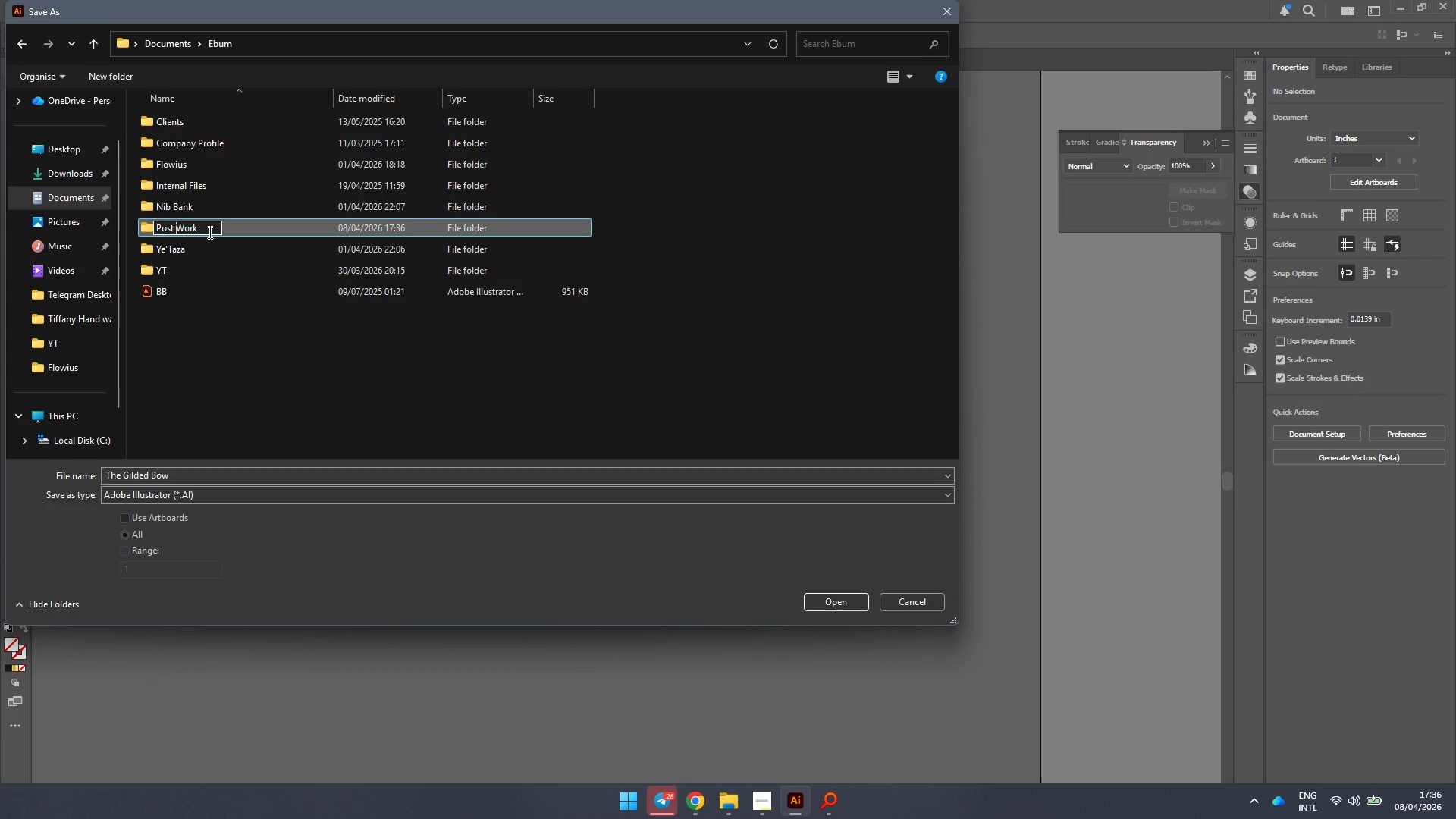 
key(Enter)
 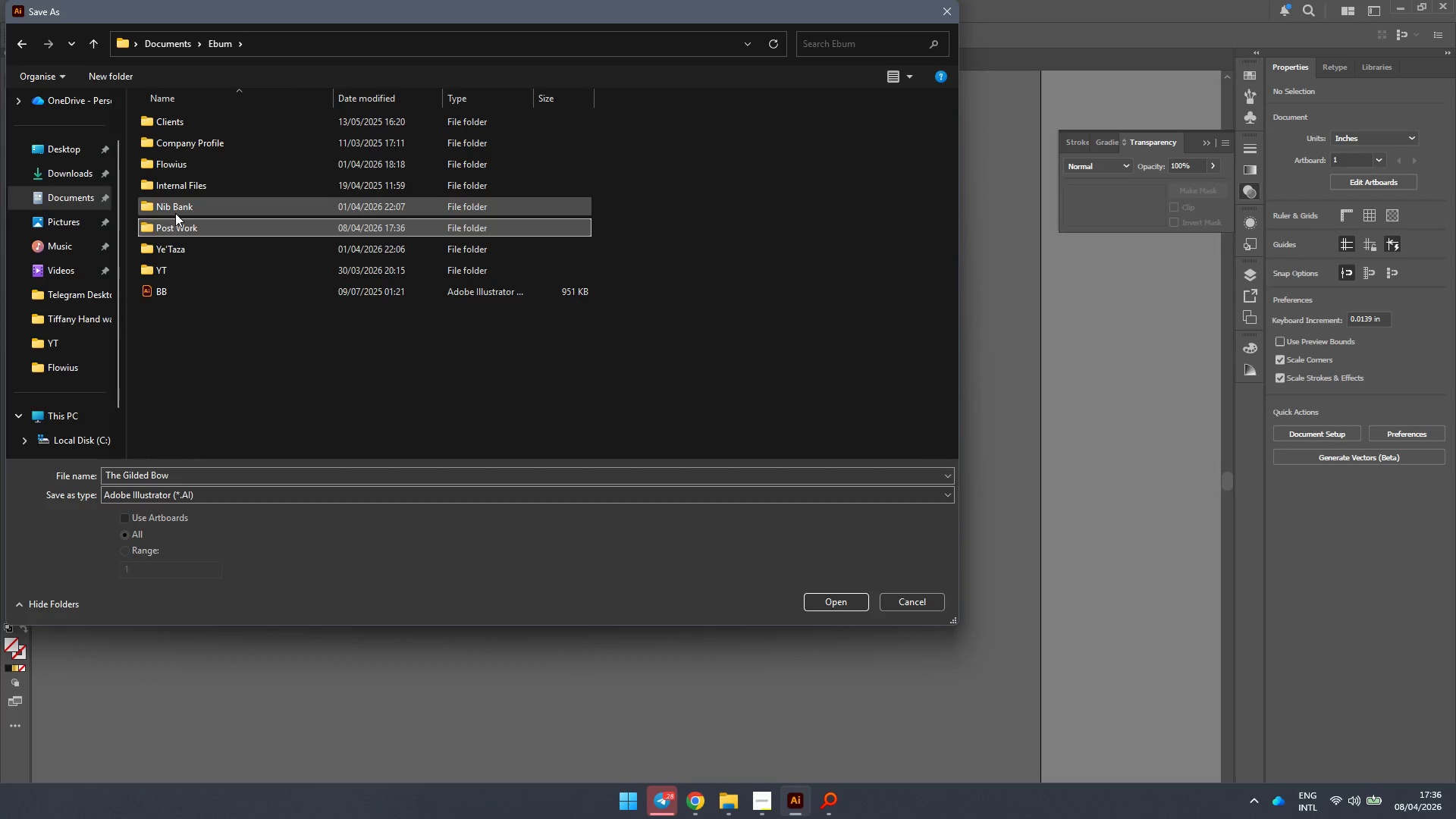 
double_click([180, 227])
 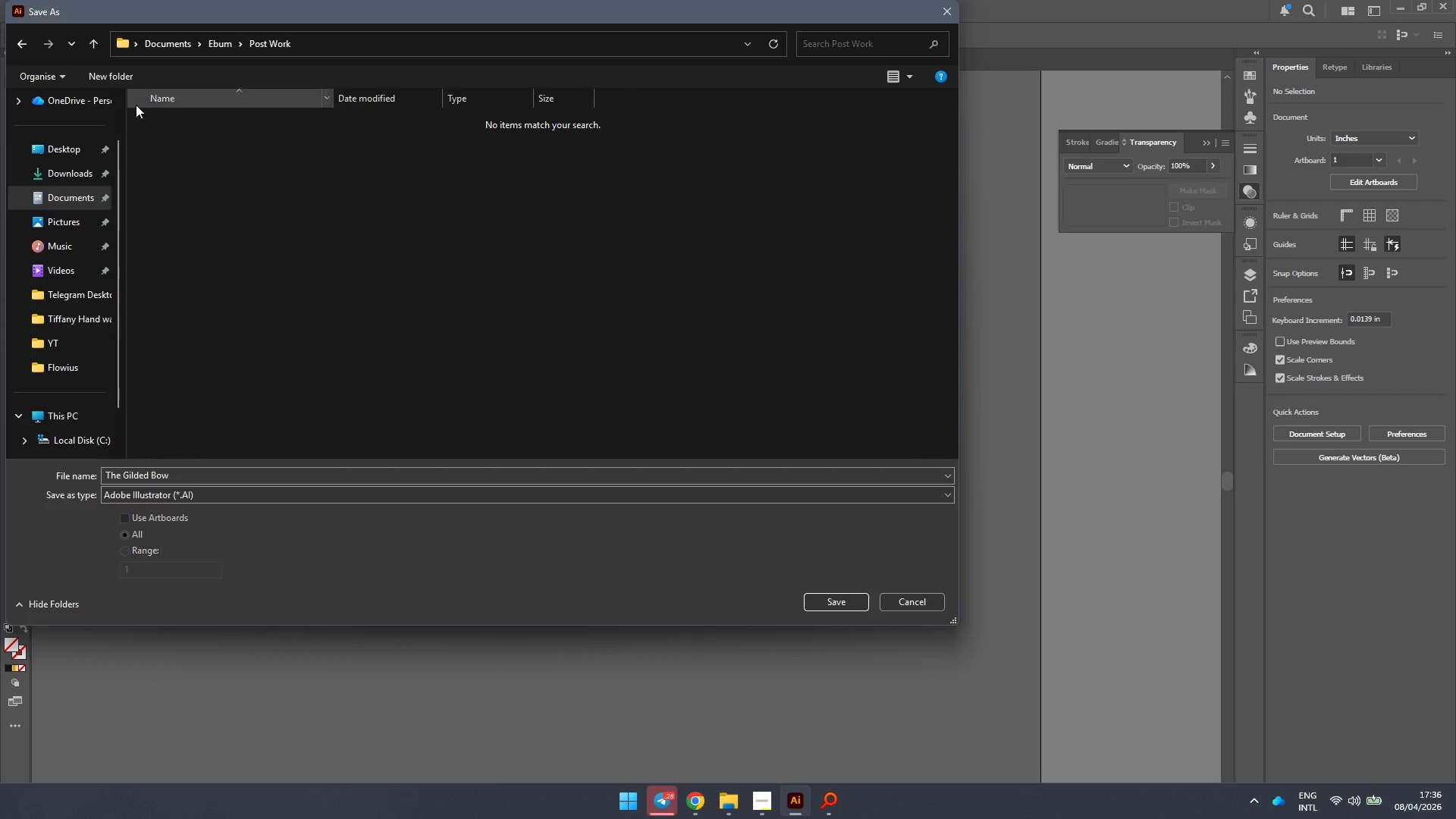 
left_click([120, 77])
 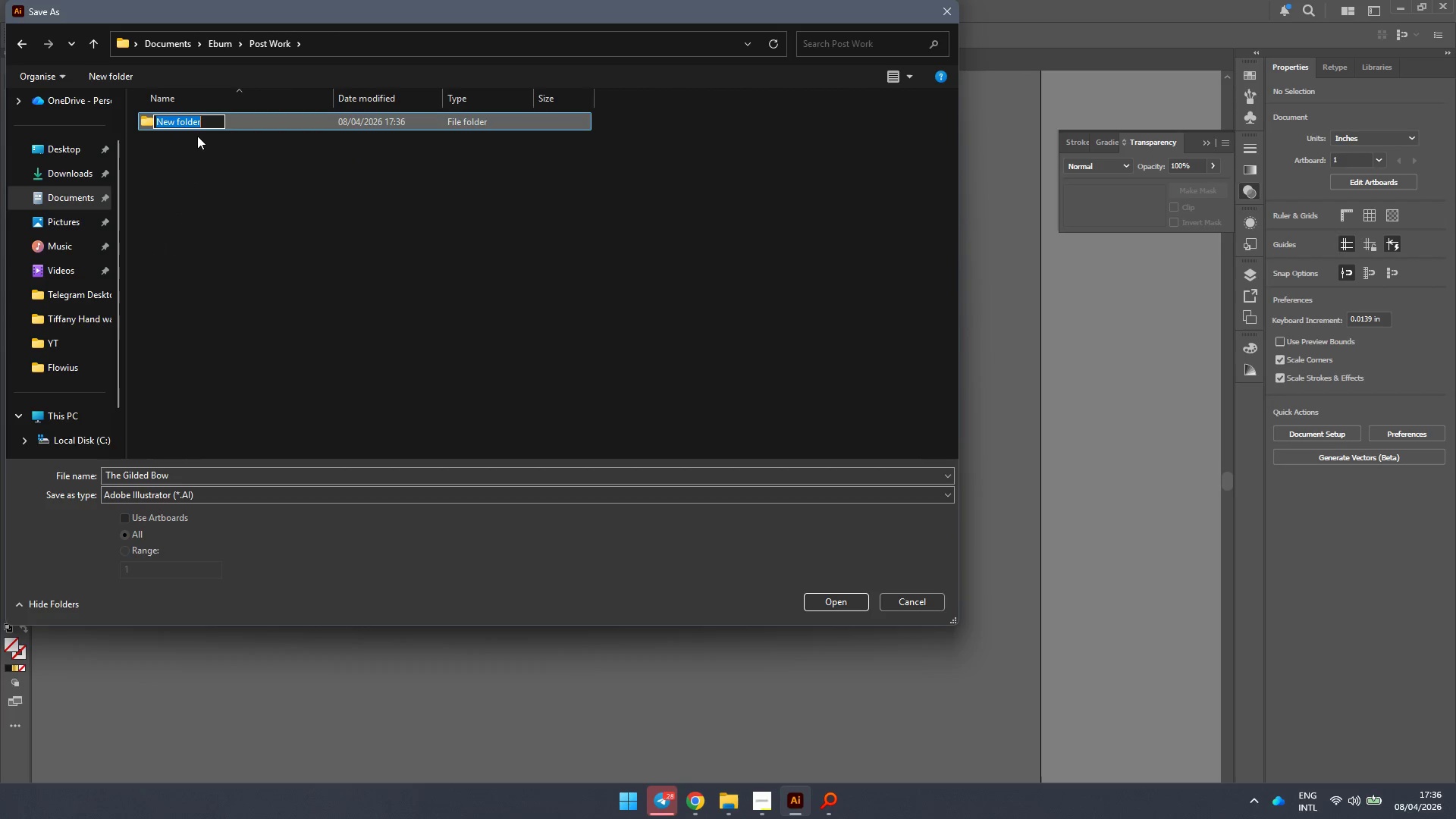 
key(Meta+V)
 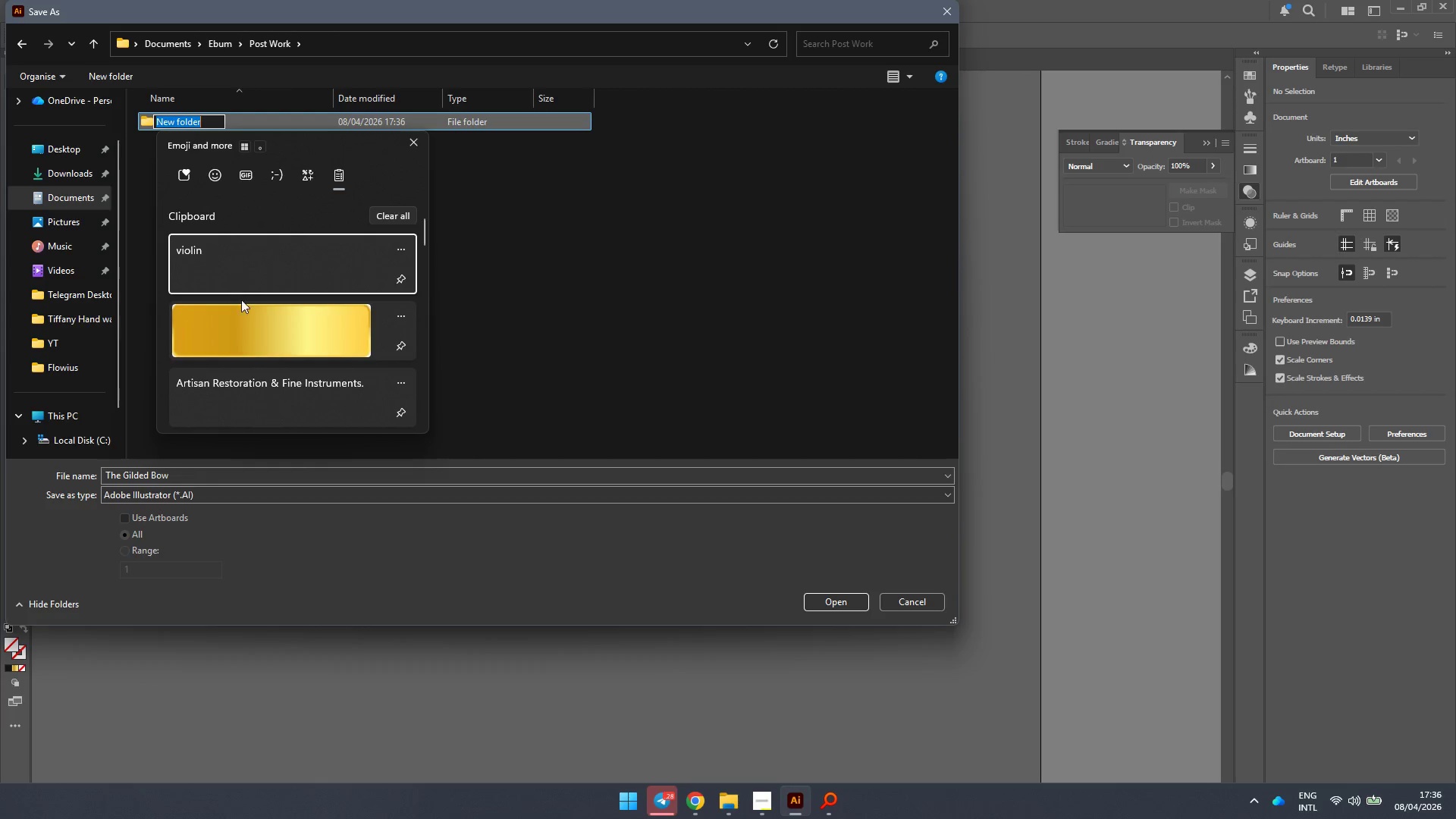 
scroll: coordinate [245, 334], scroll_direction: down, amount: 3.0
 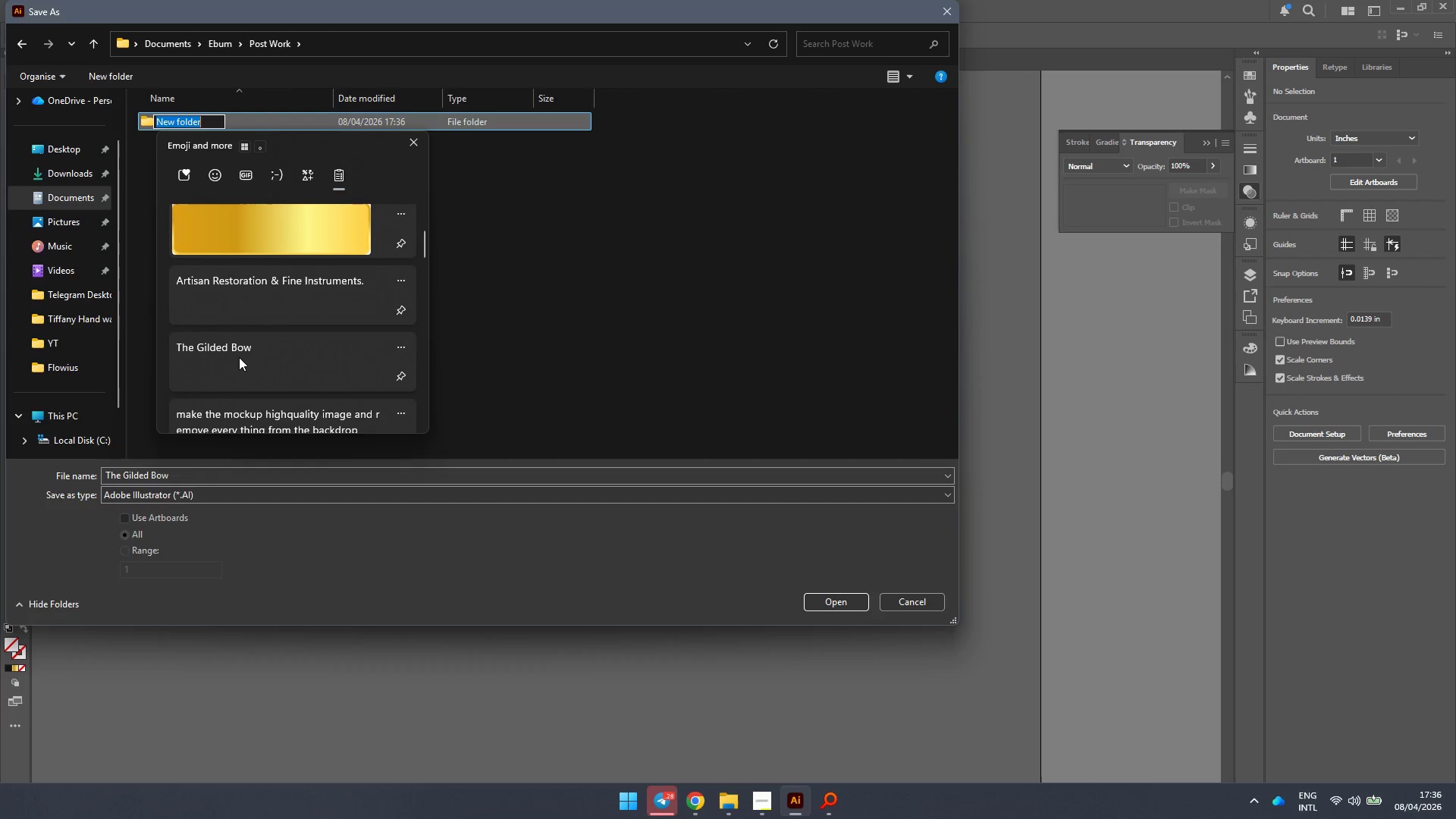 
left_click([239, 359])
 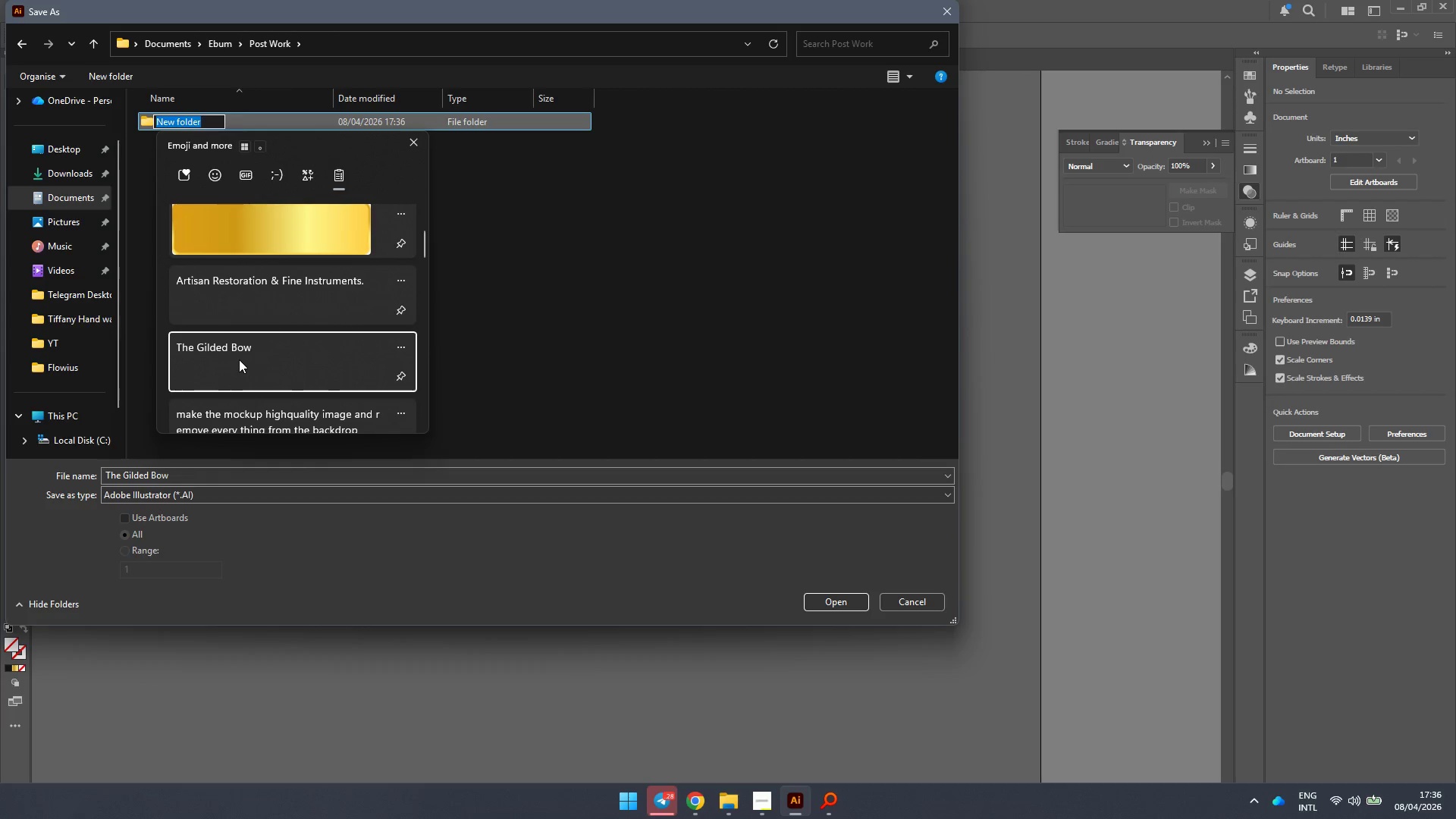 
key(Control+ControlLeft)
 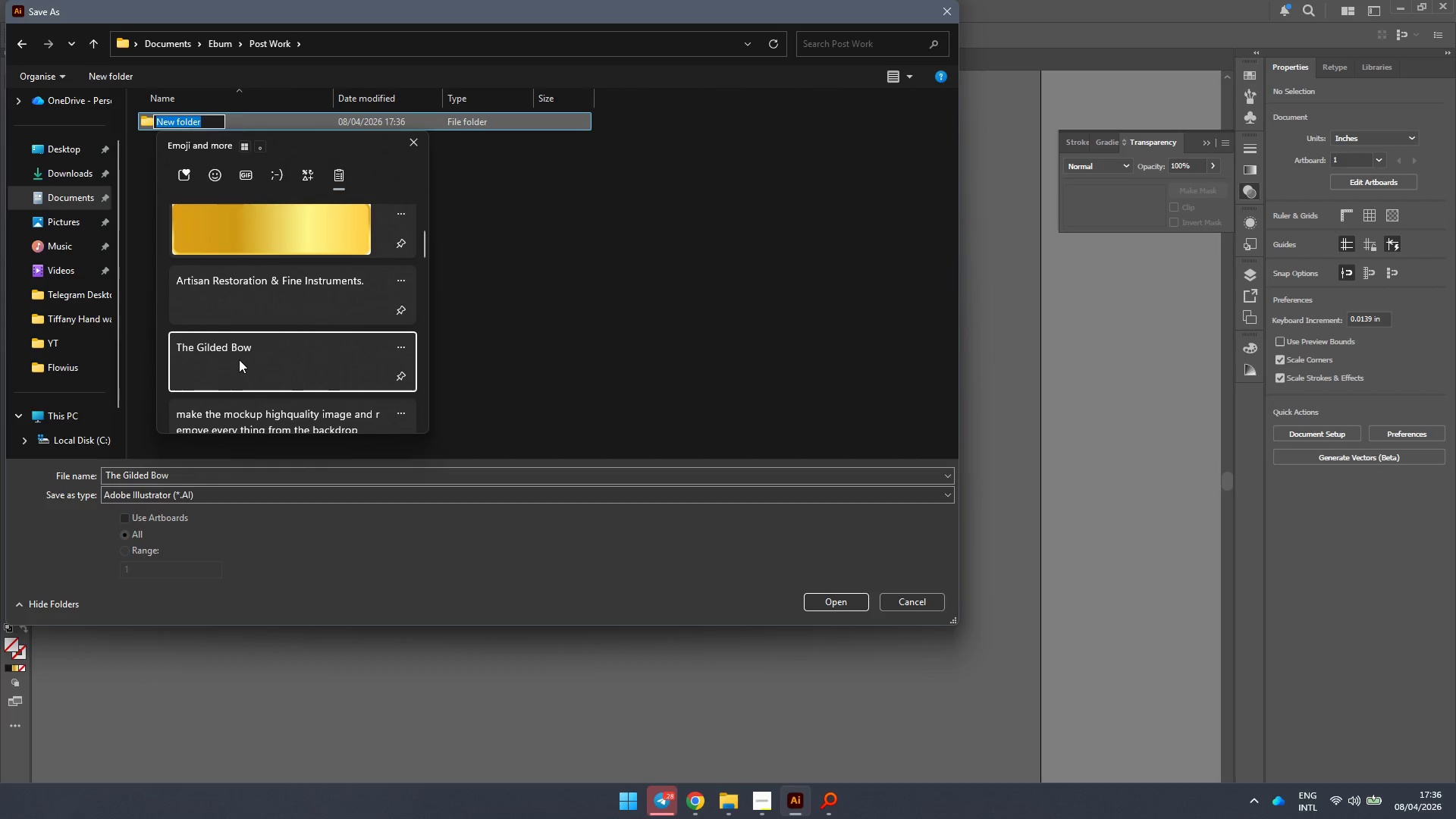 
key(Control+V)
 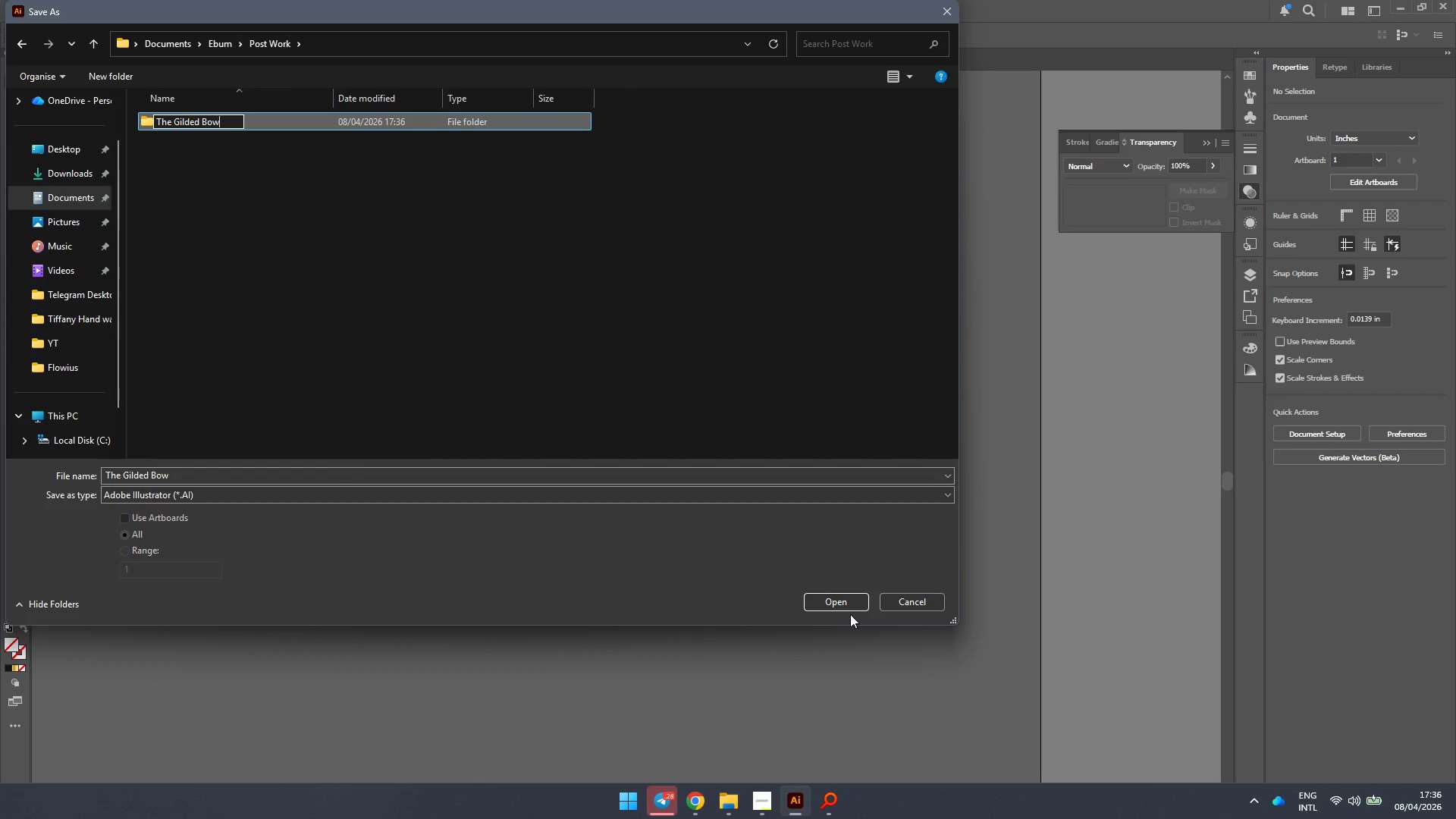 
left_click([839, 604])
 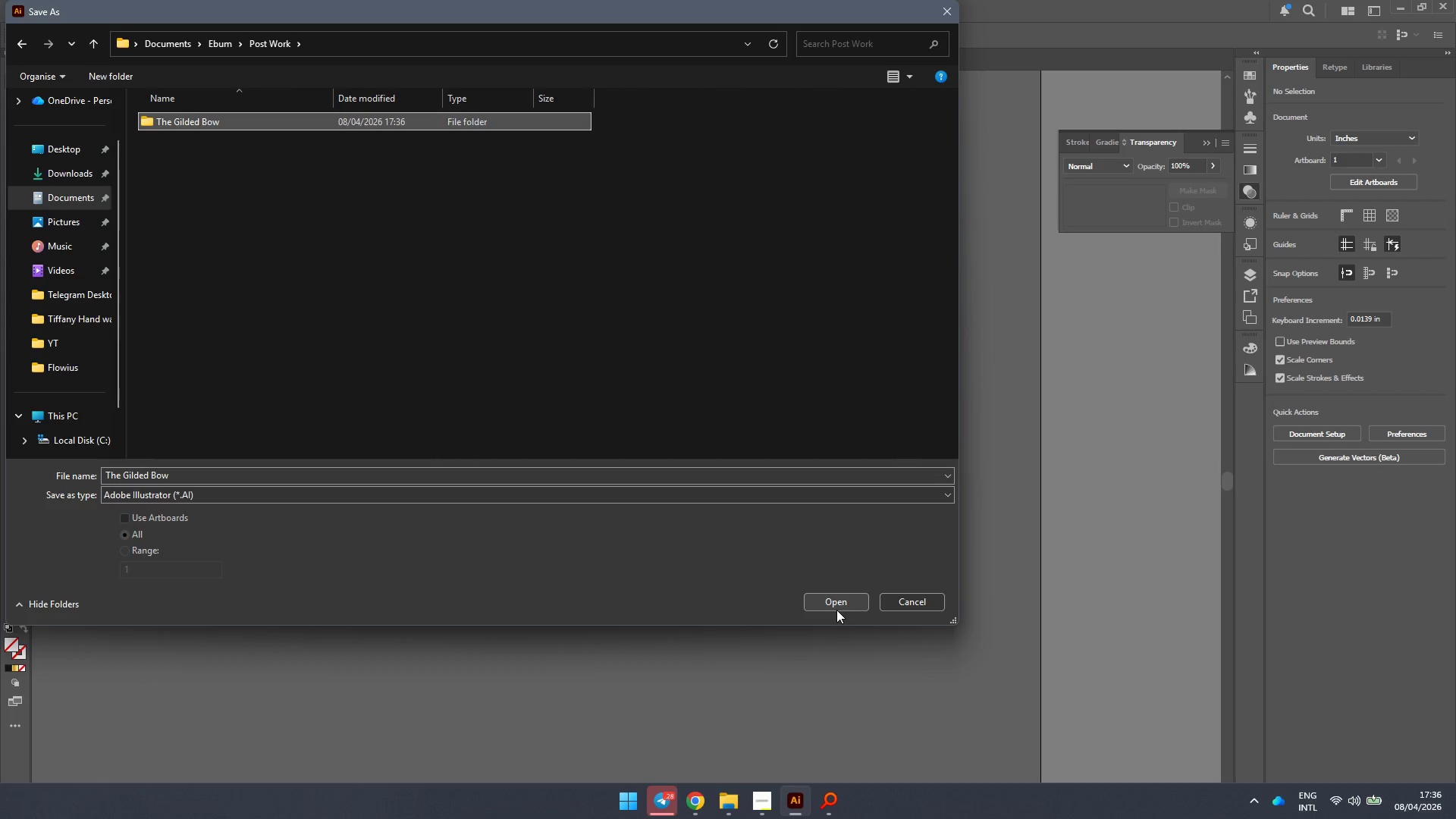 
left_click([825, 601])
 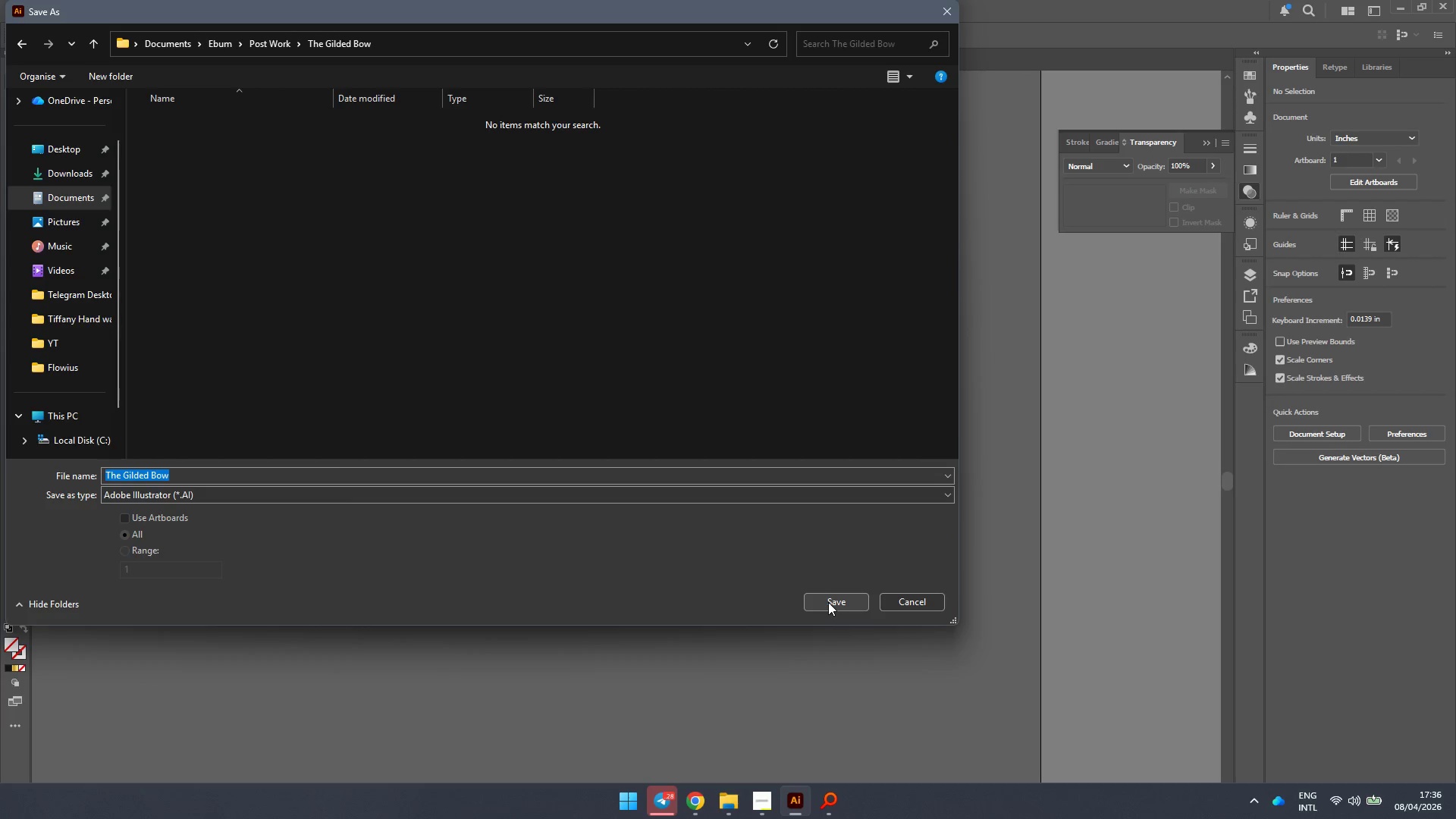 
left_click([828, 602])
 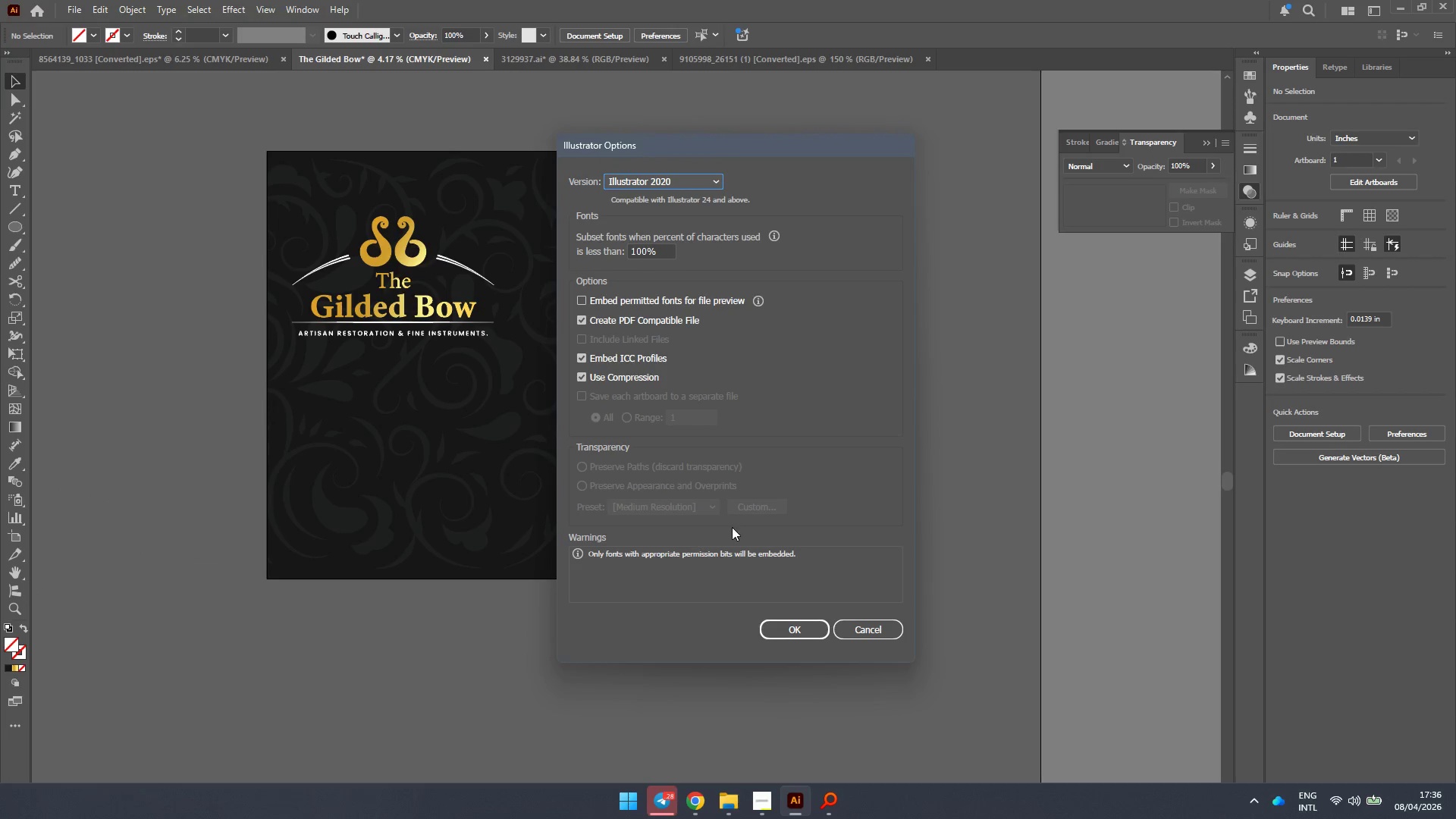 
left_click([786, 628])
 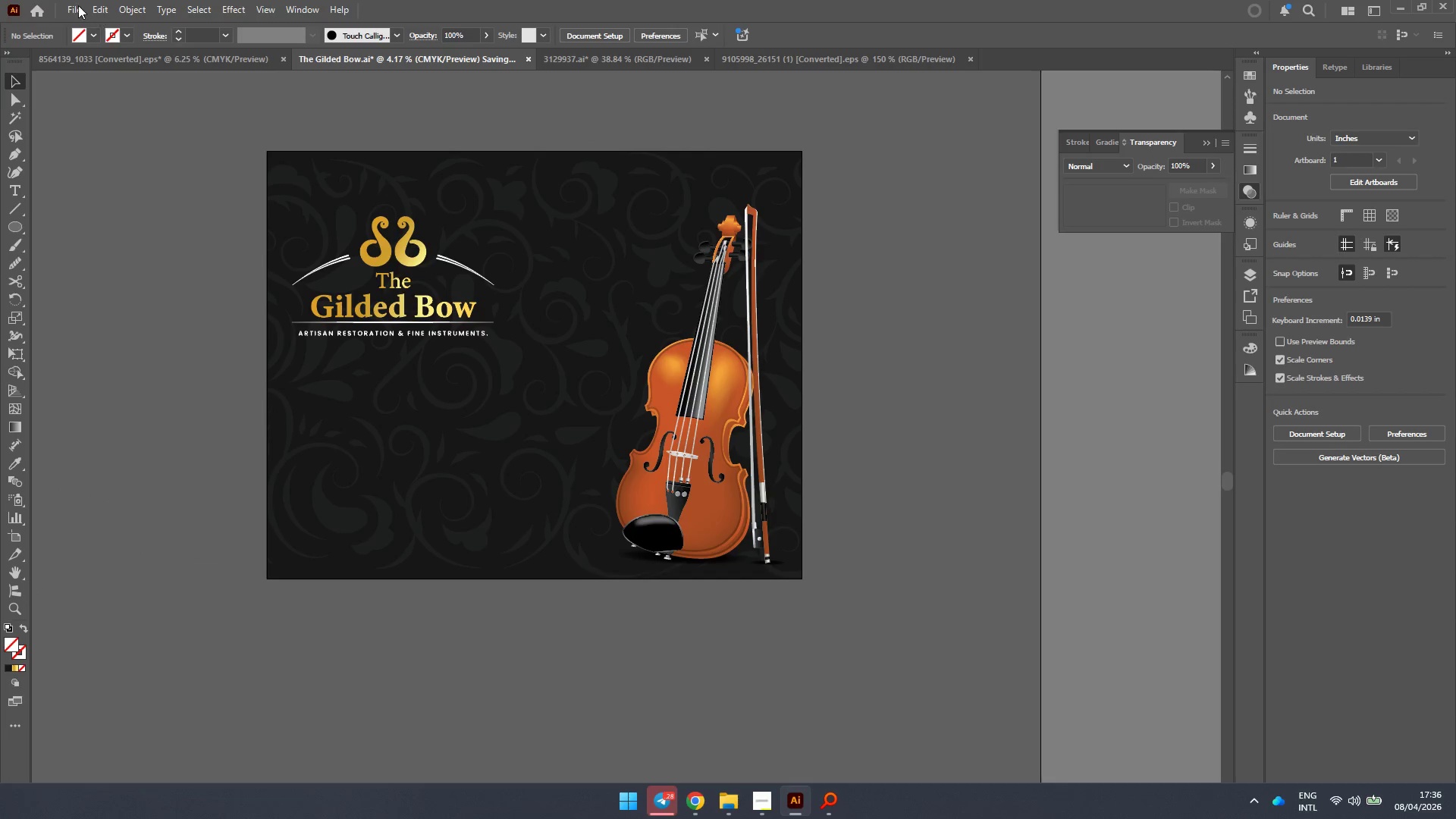 
left_click([74, 5])
 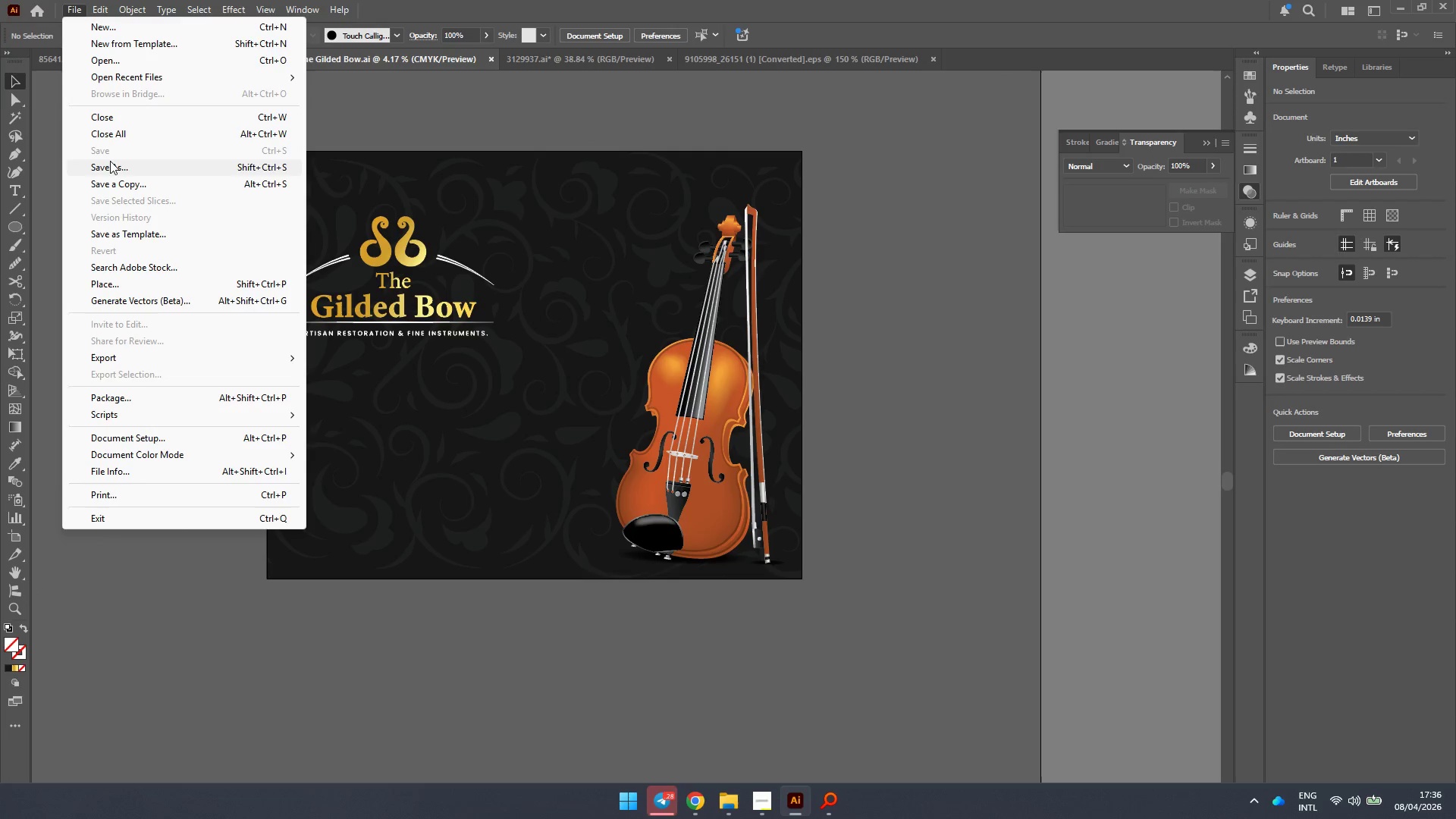 
left_click([112, 168])
 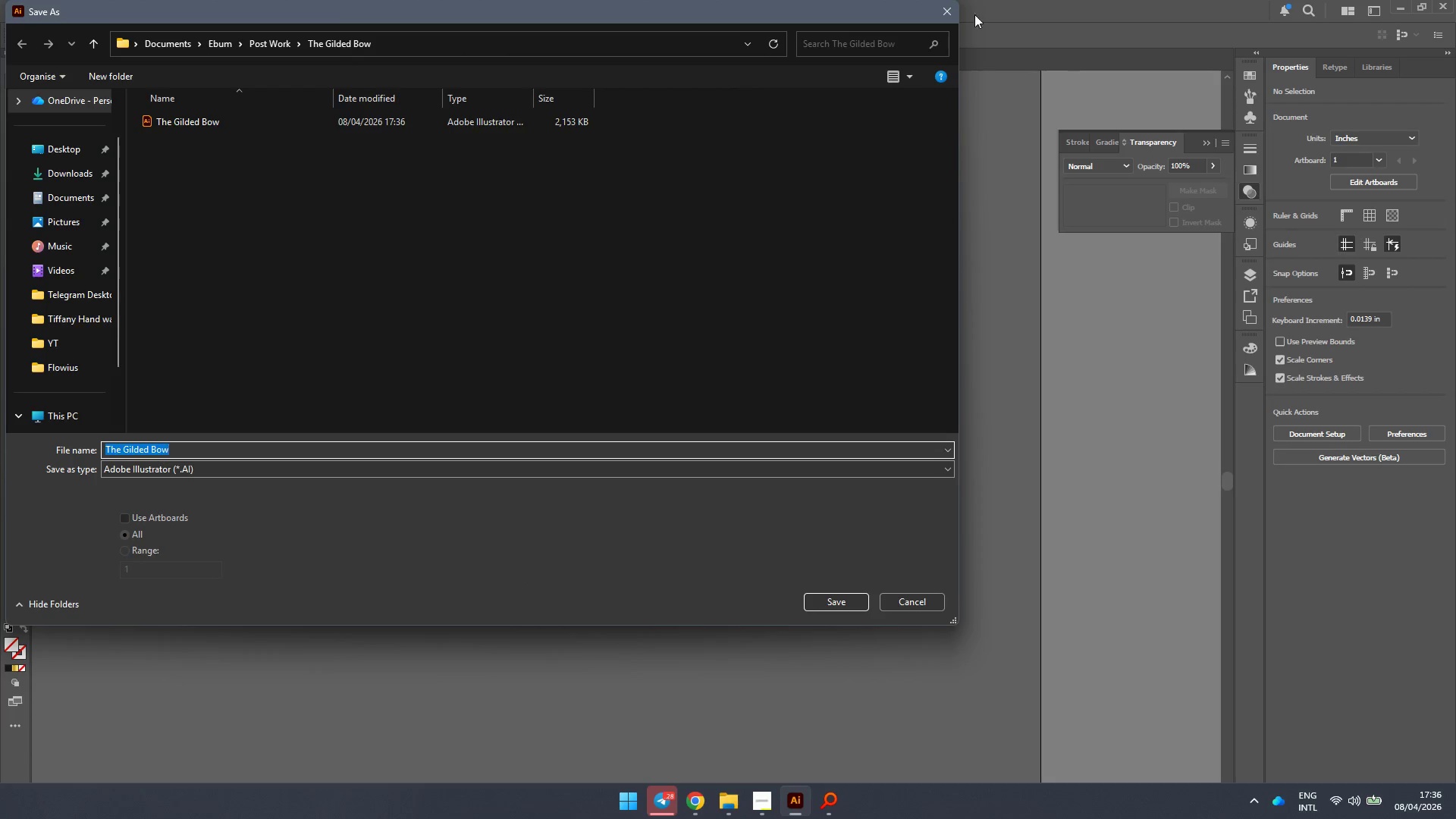 
left_click([947, 14])
 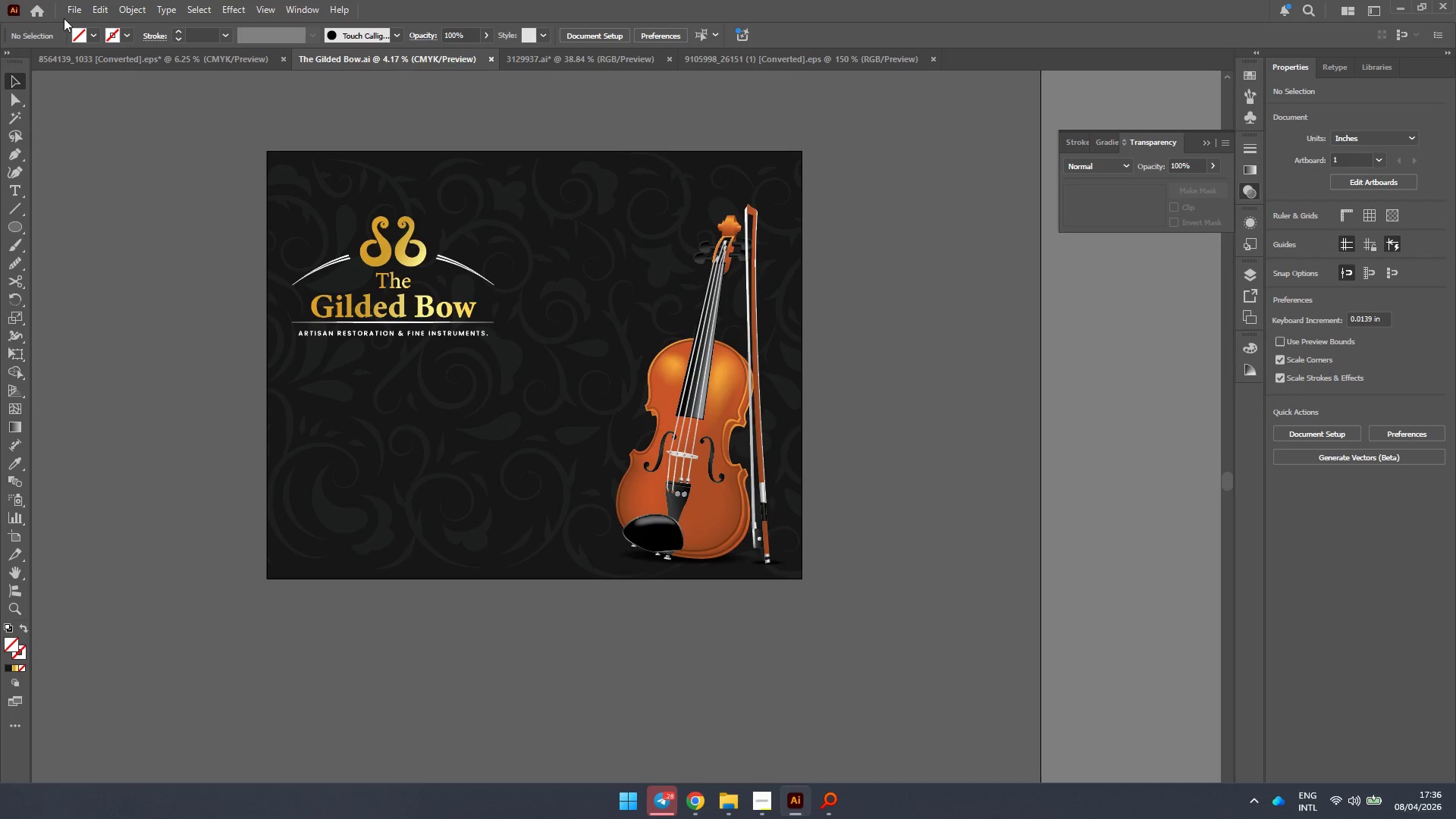 
left_click([73, 9])
 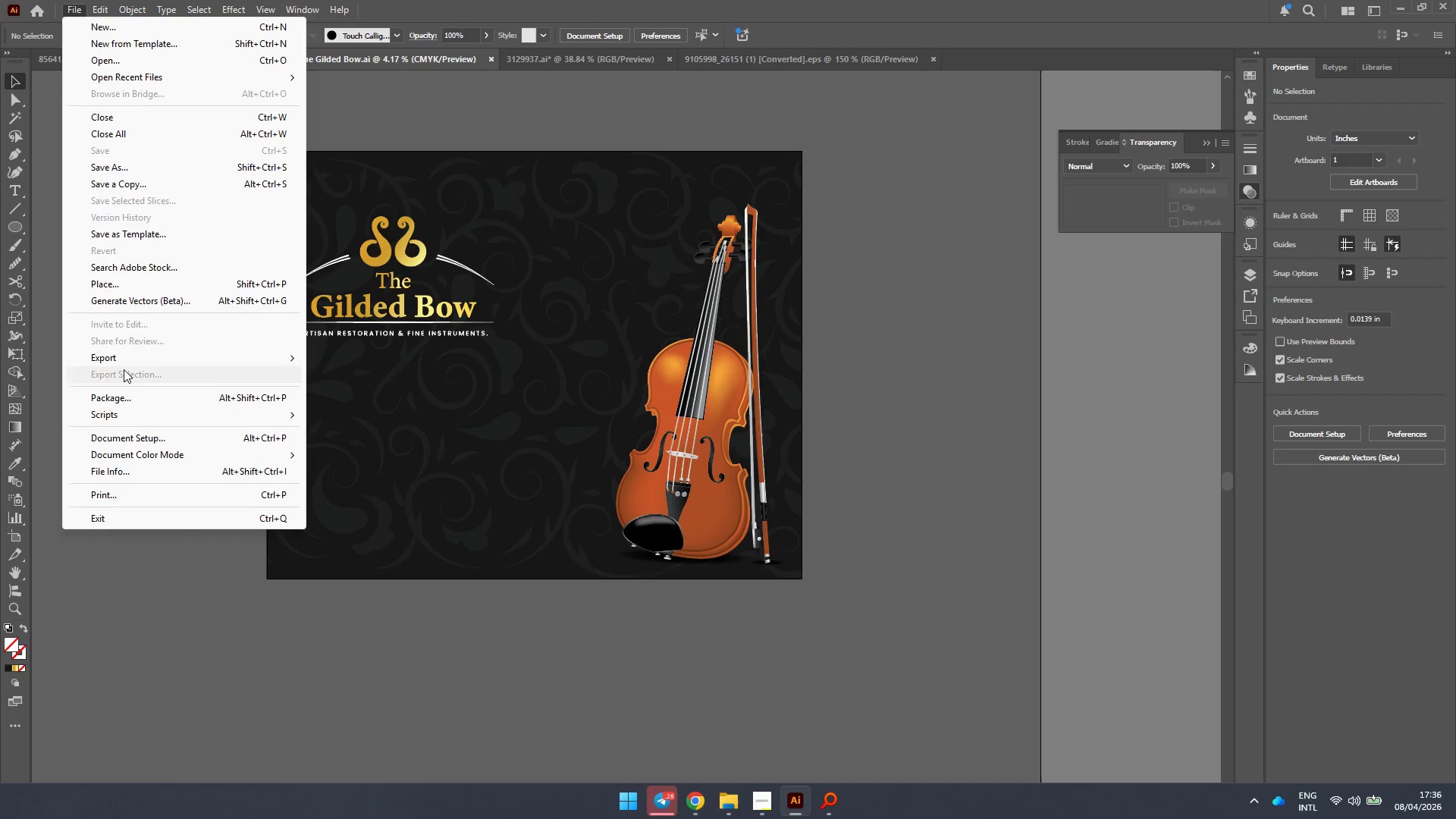 
left_click([128, 395])
 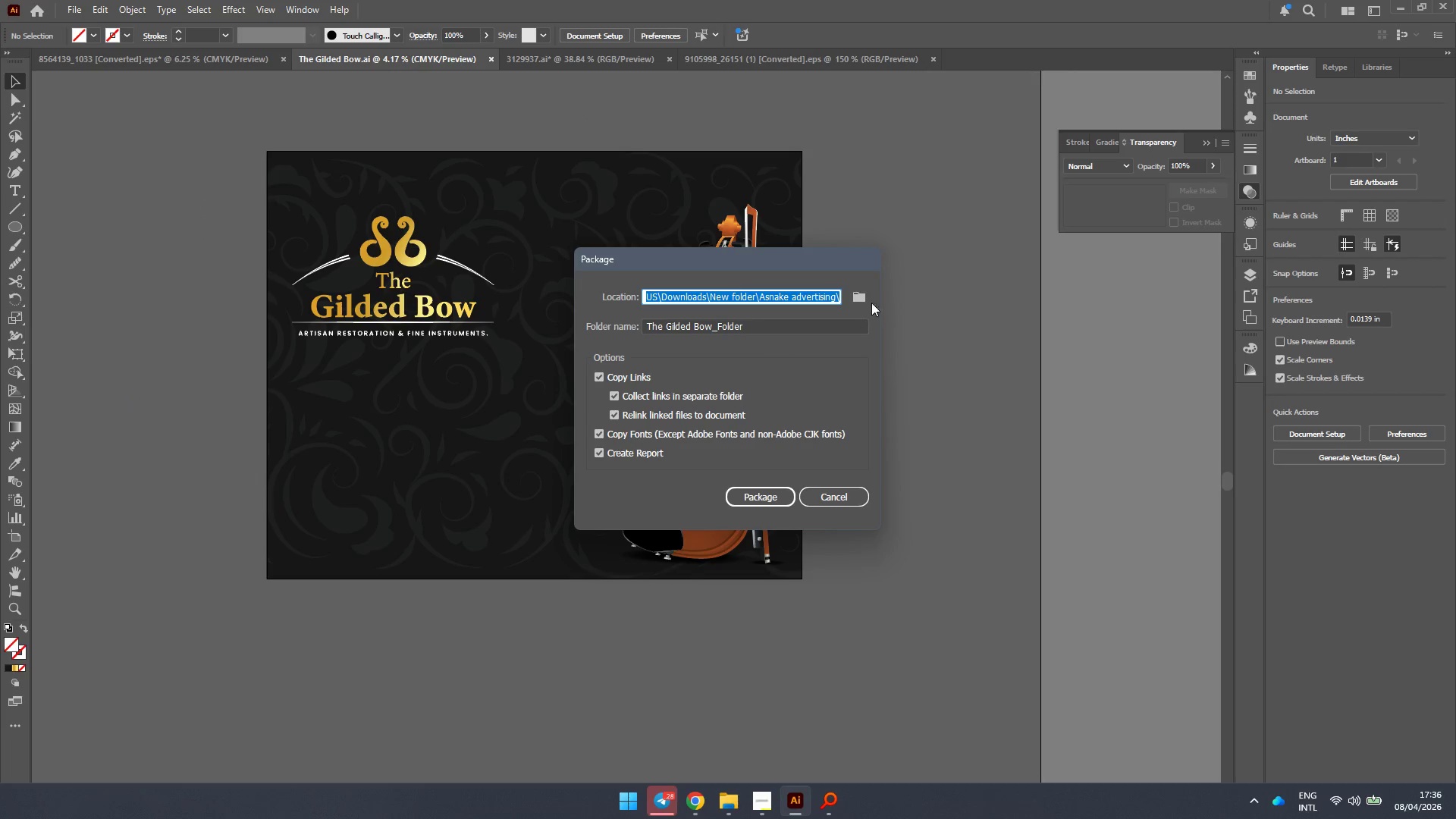 
left_click([855, 295])
 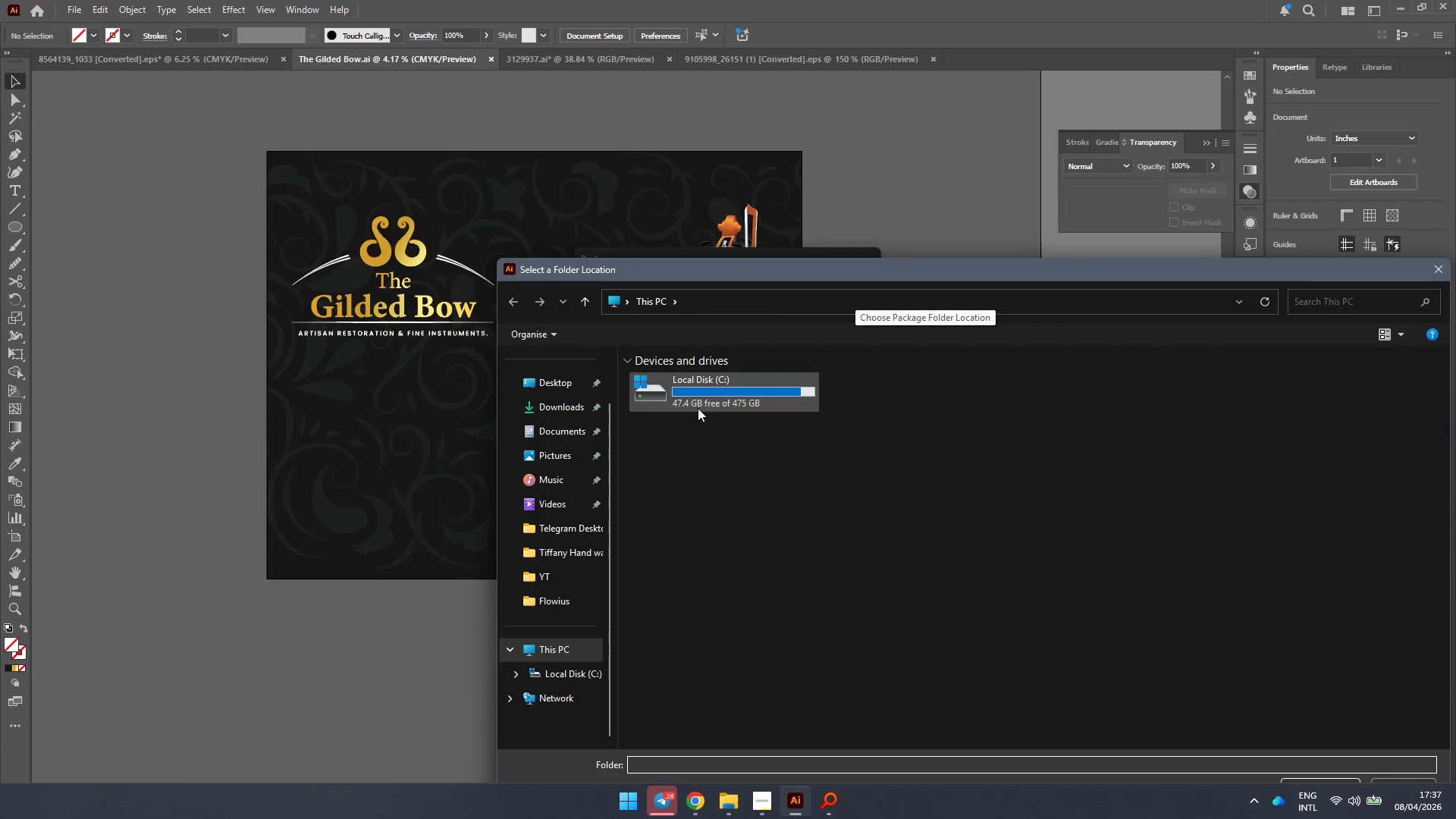 
left_click([566, 436])
 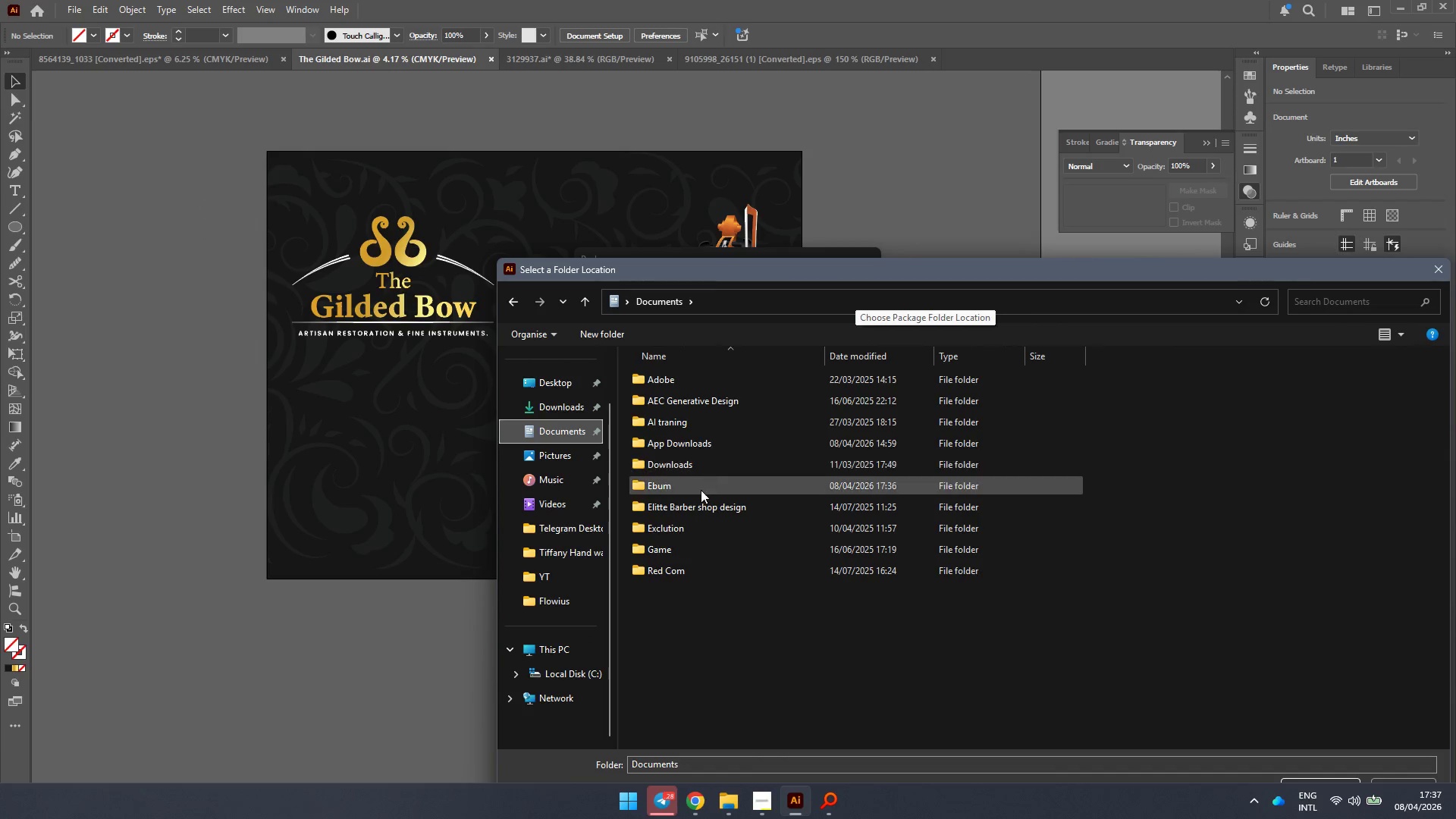 
double_click([695, 482])
 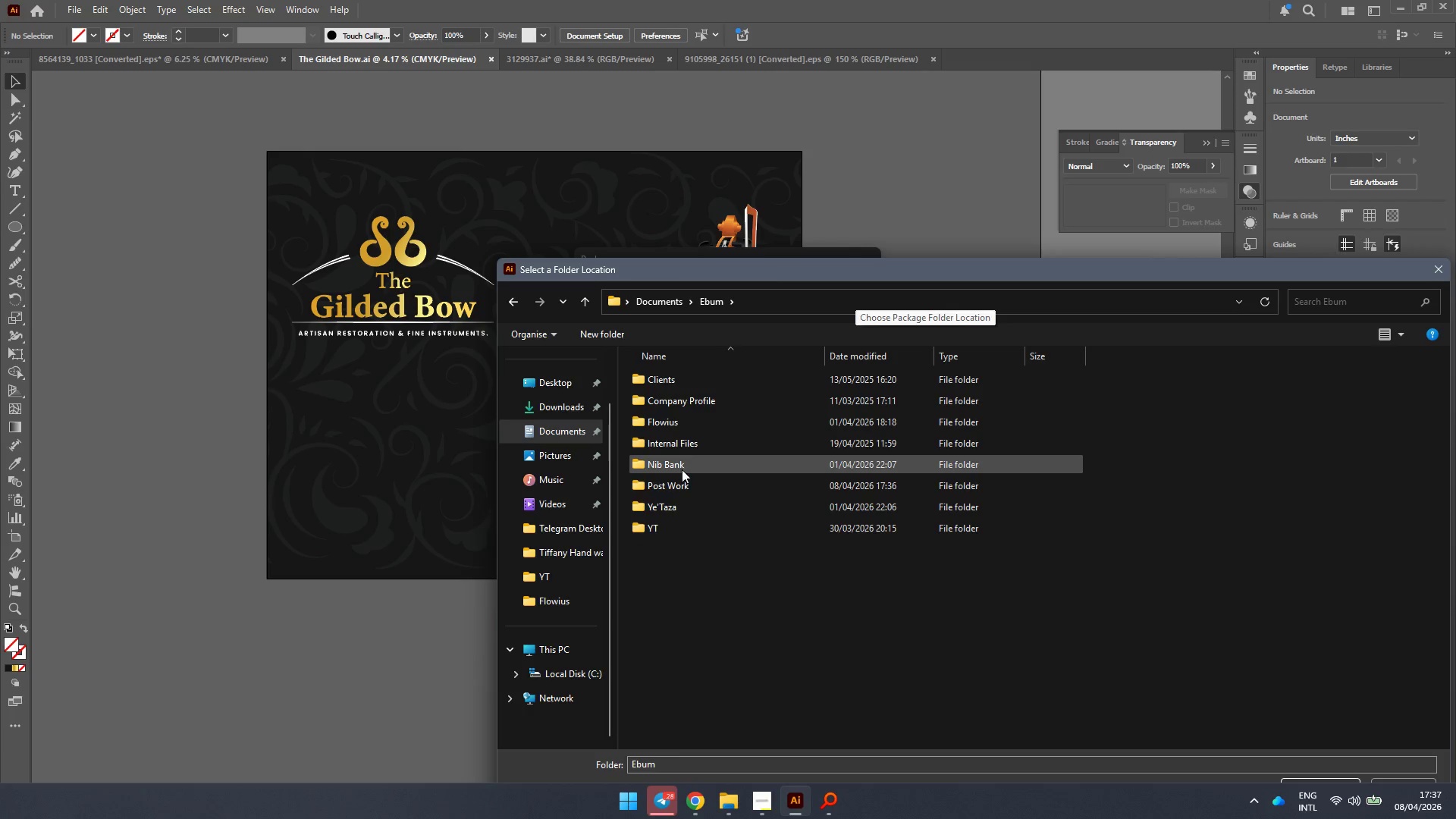 
double_click([679, 481])
 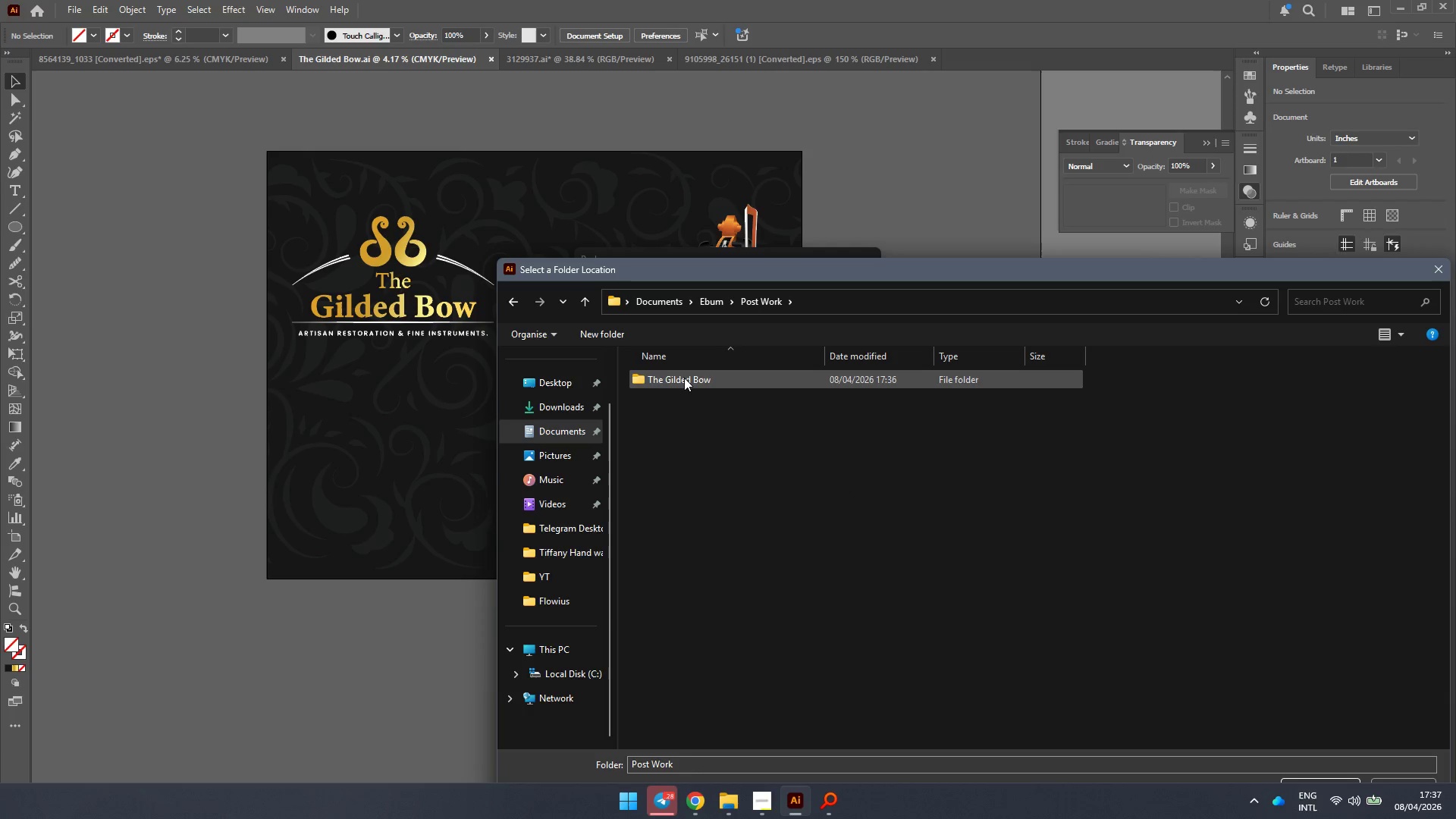 
double_click([684, 377])
 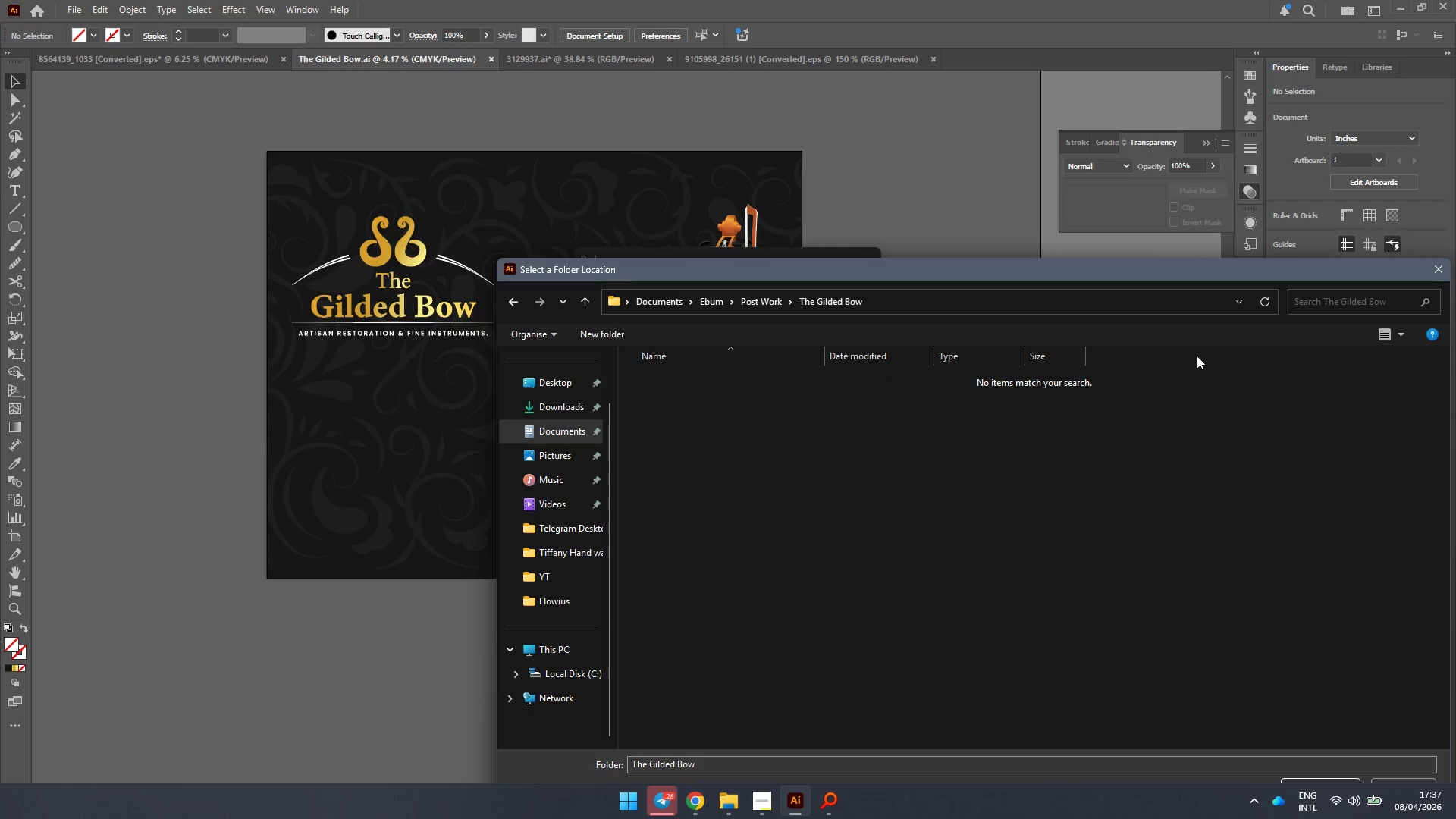 
left_click_drag(start_coordinate=[1144, 274], to_coordinate=[1003, 193])
 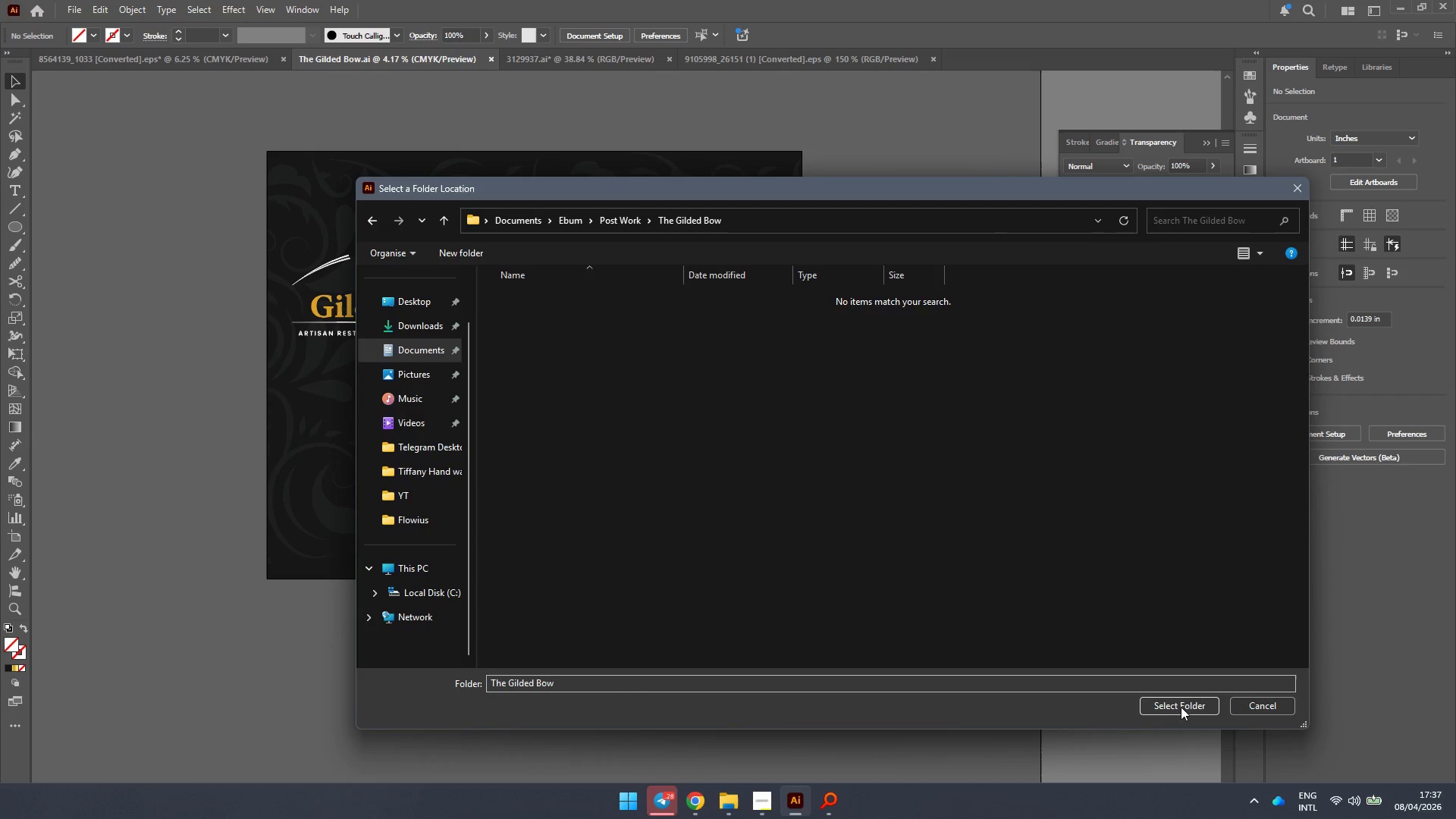 
left_click([1176, 698])
 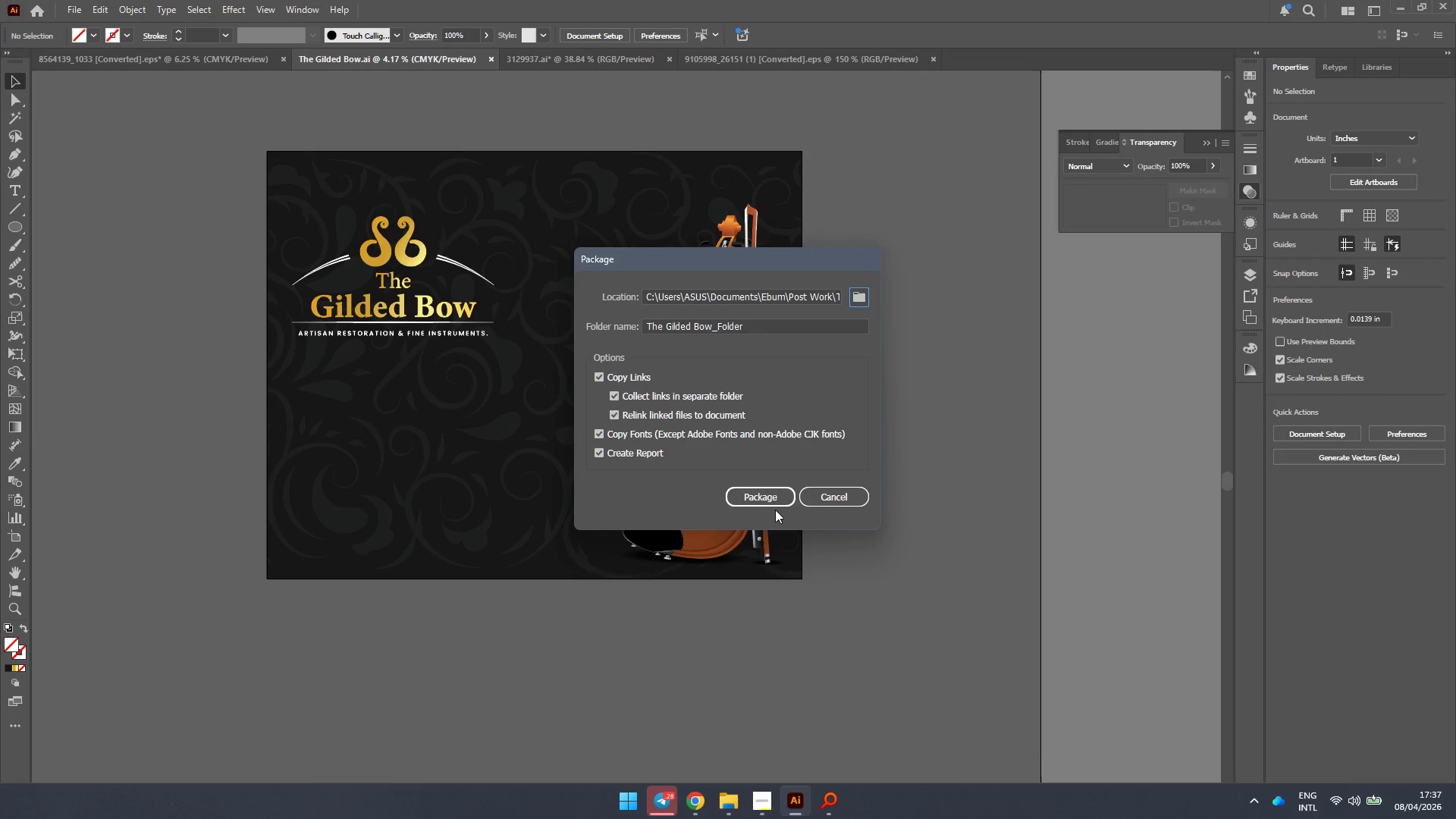 
left_click([764, 494])
 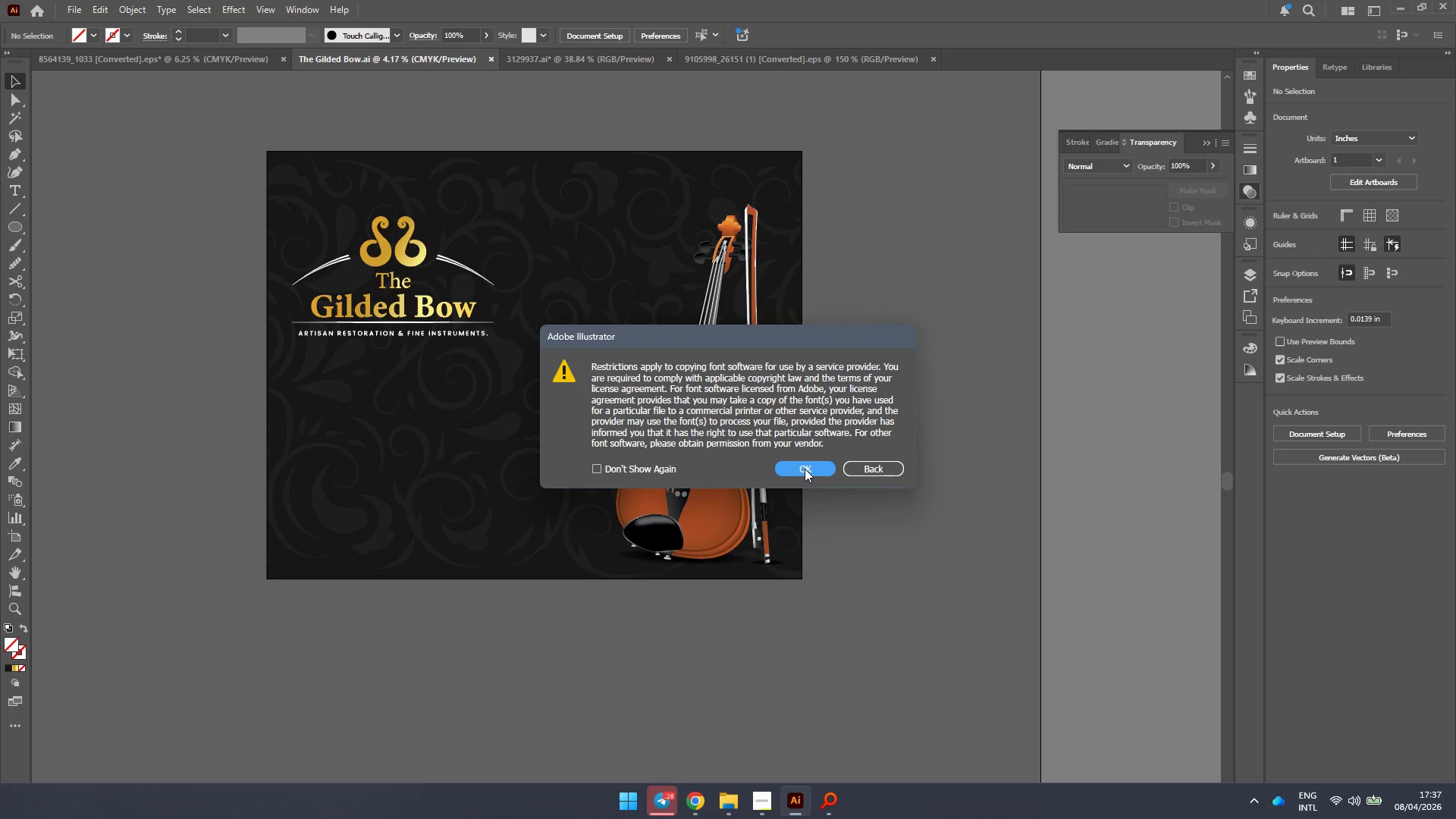 
left_click([805, 467])
 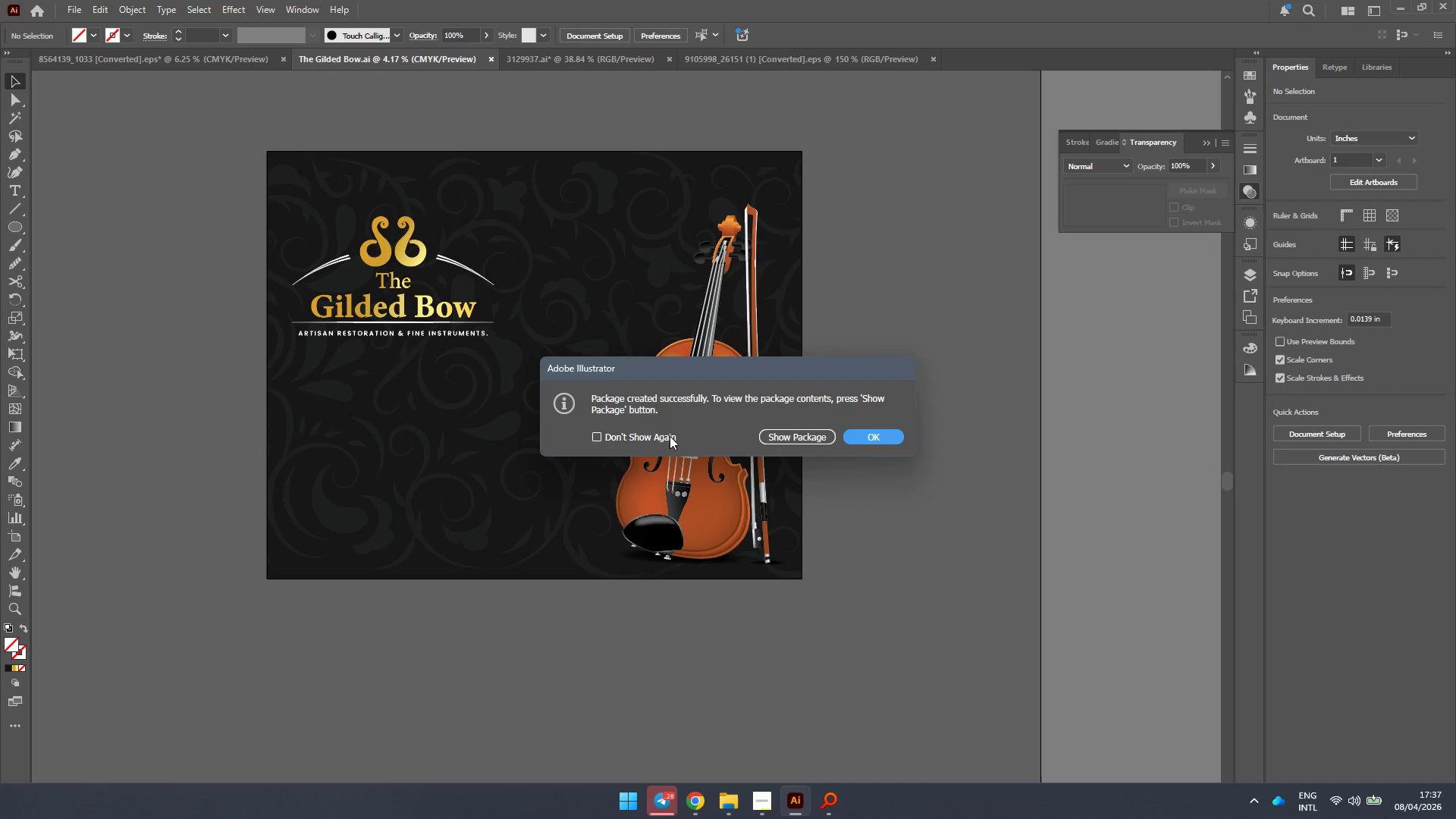 
left_click([865, 438])
 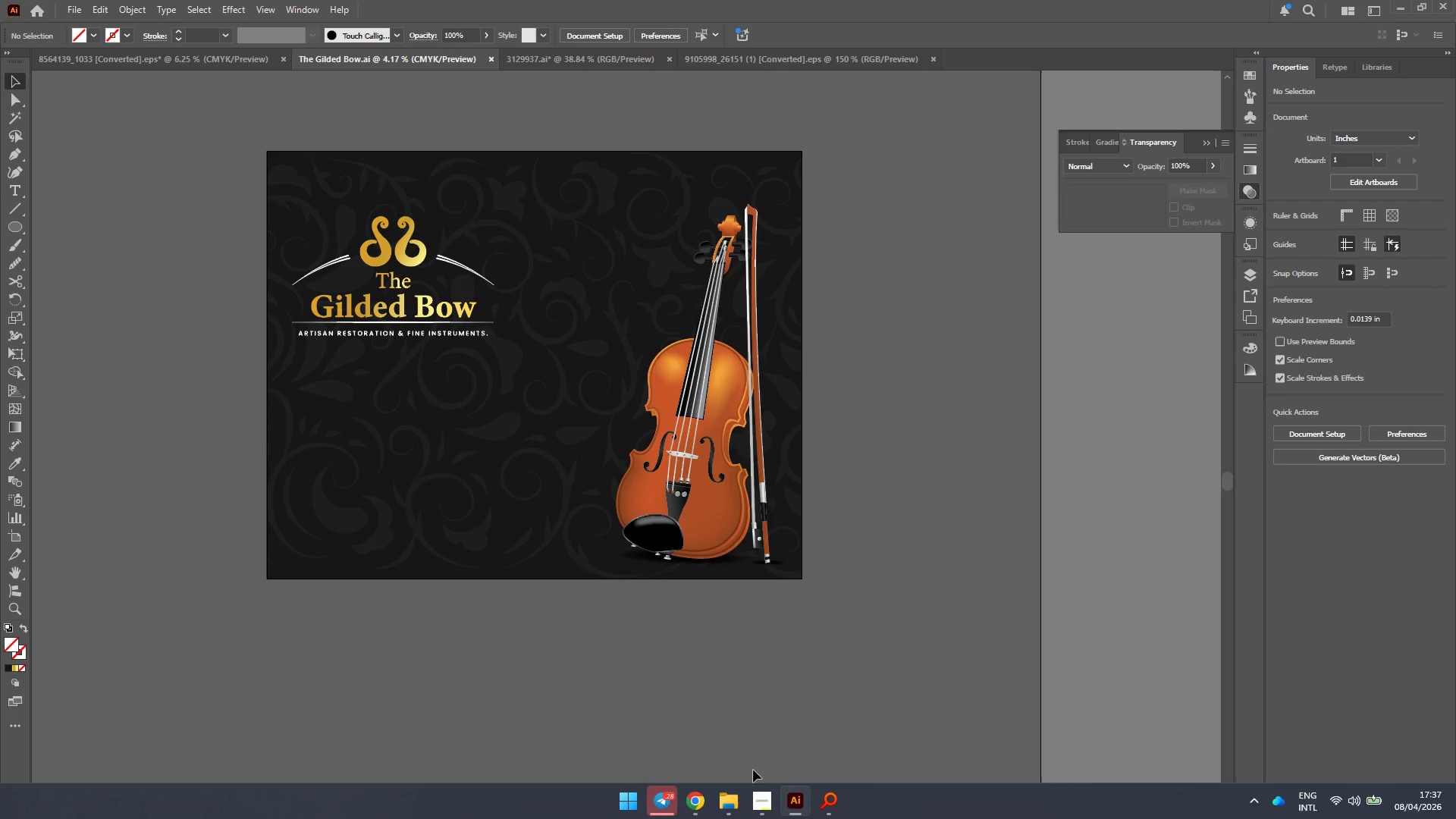 
left_click([701, 802])
 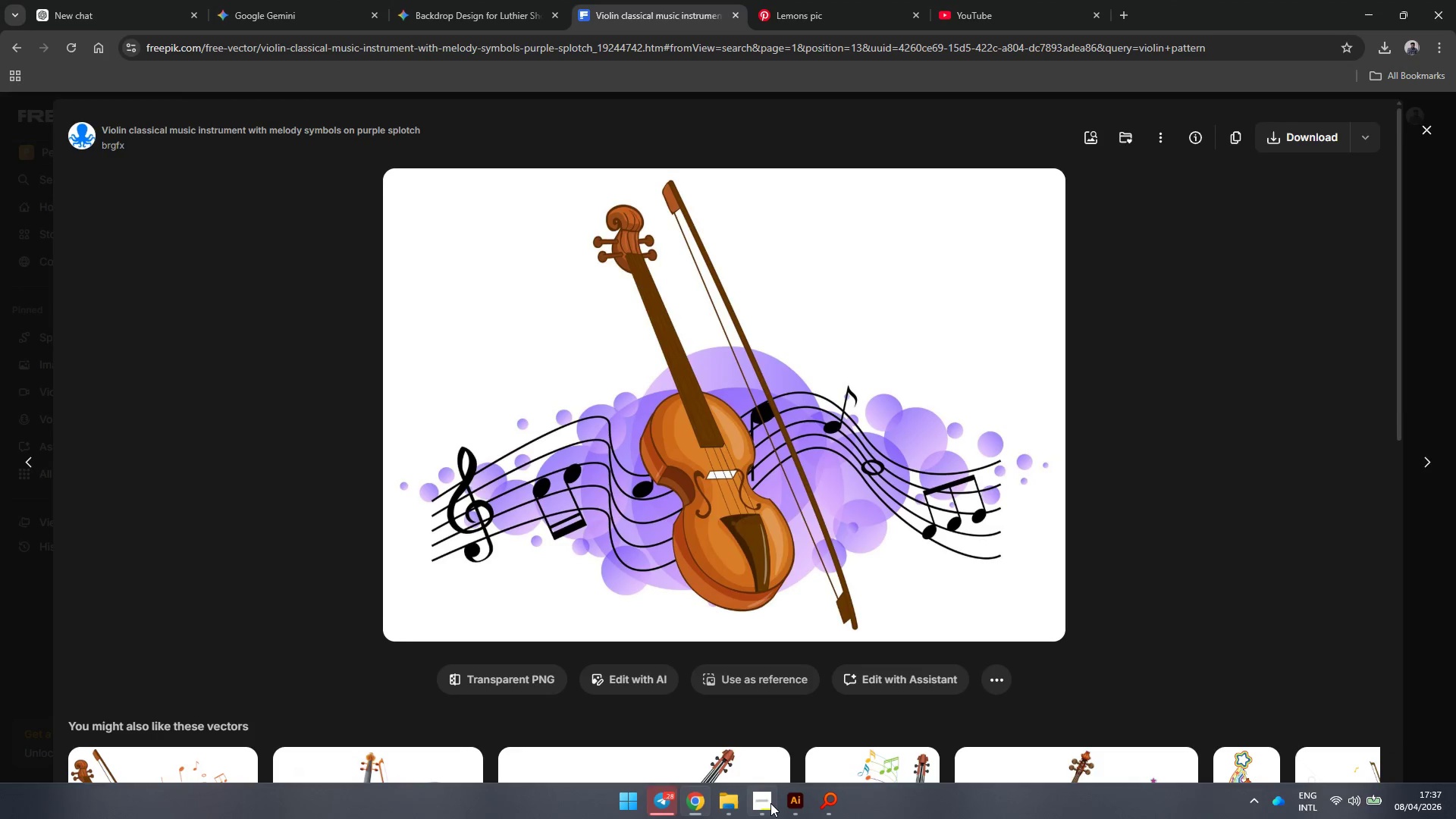 
left_click([767, 800])